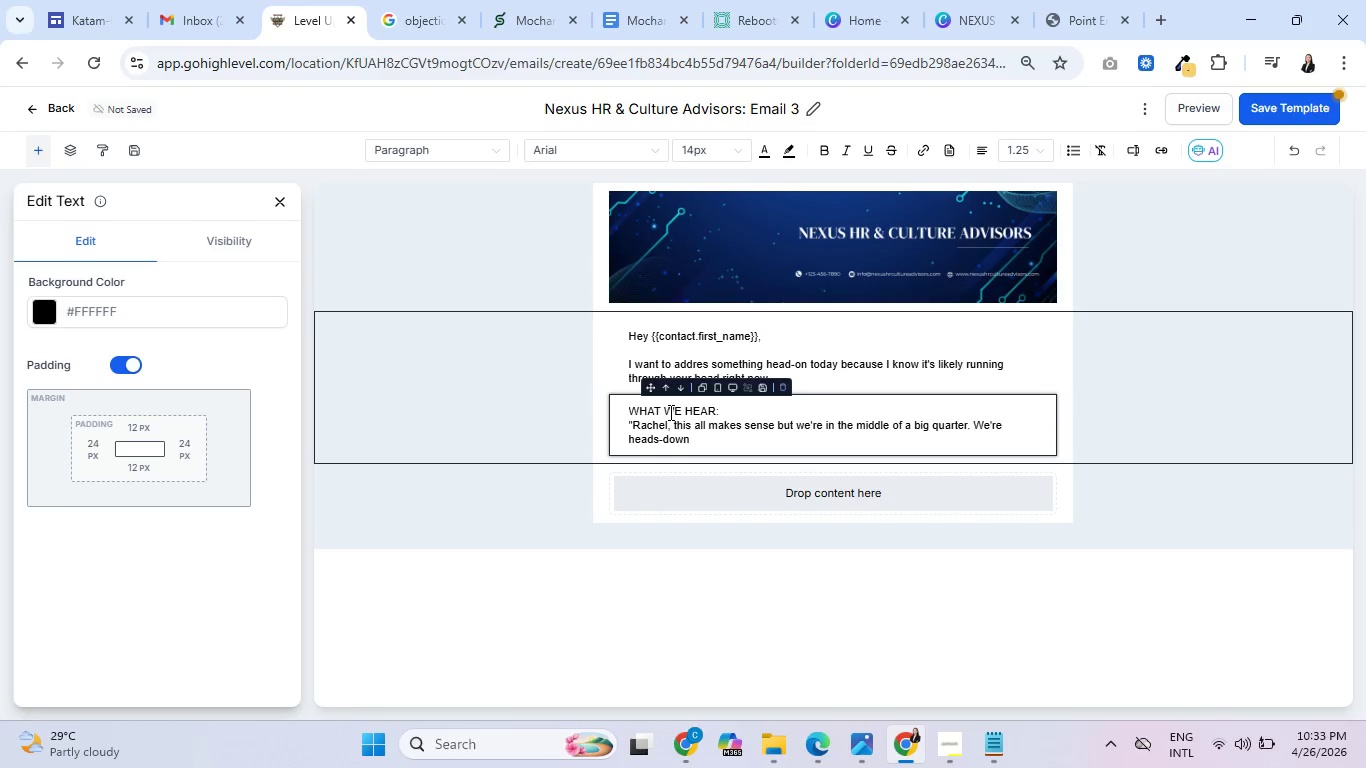 
wait(14.56)
 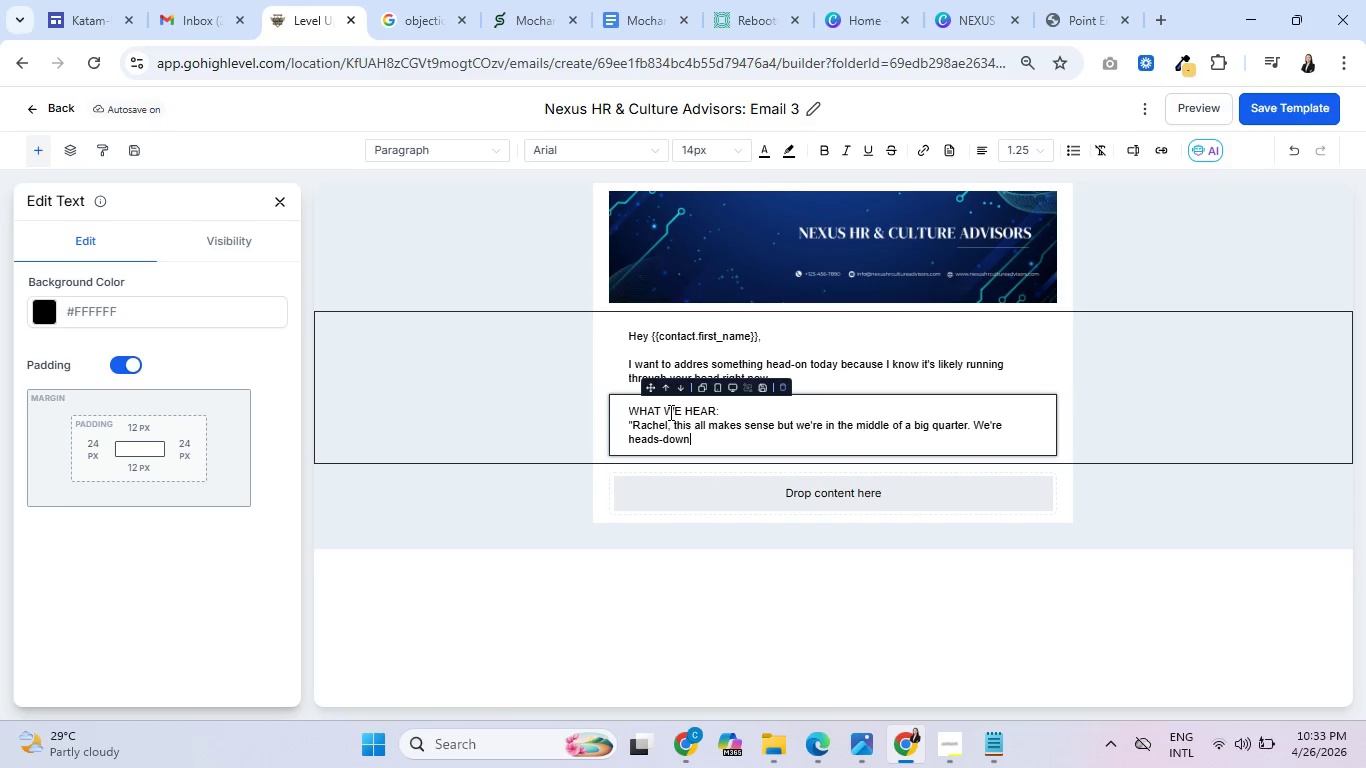 
type(hir)
key(Backspace)
key(Backspace)
key(Backspace)
type( hiring. Now is genuinely not a good time to invest in leadership development)
 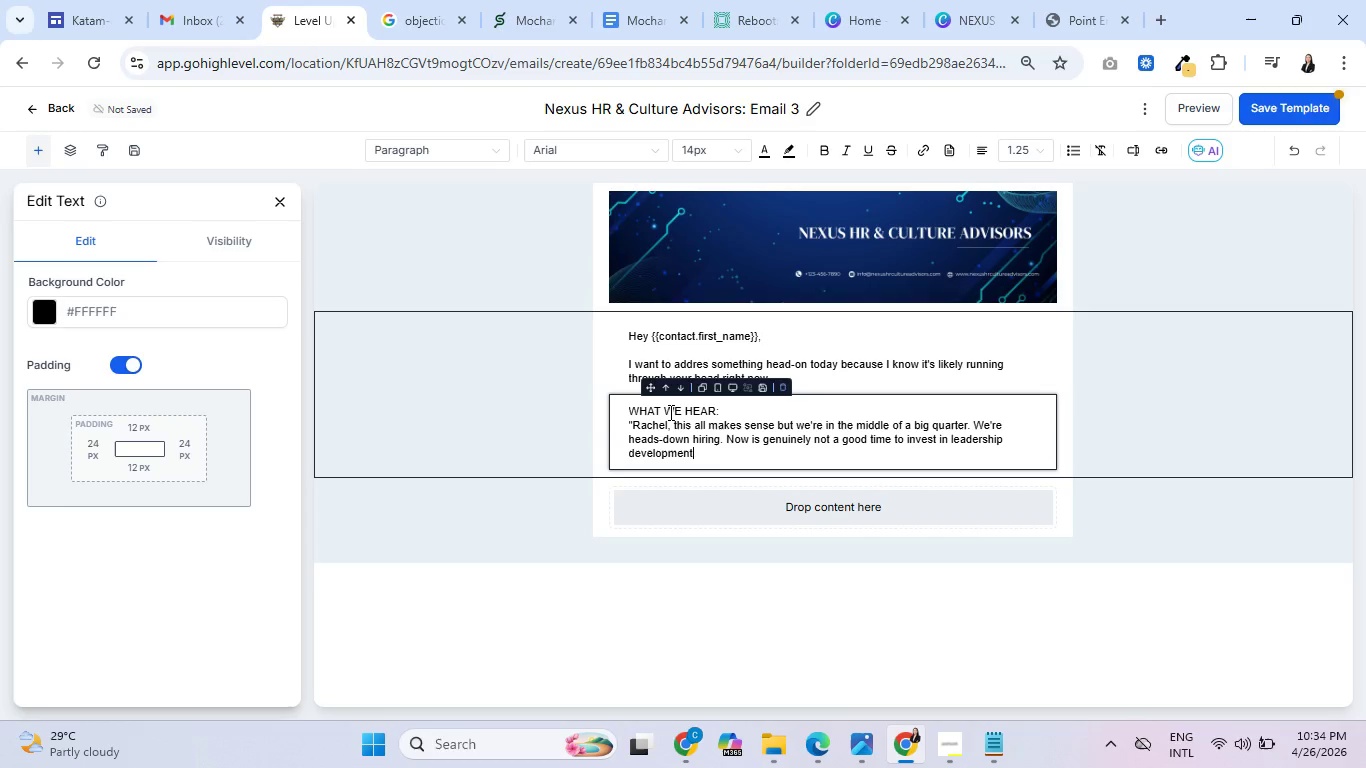 
hold_key(key=ShiftRight, duration=0.7)
 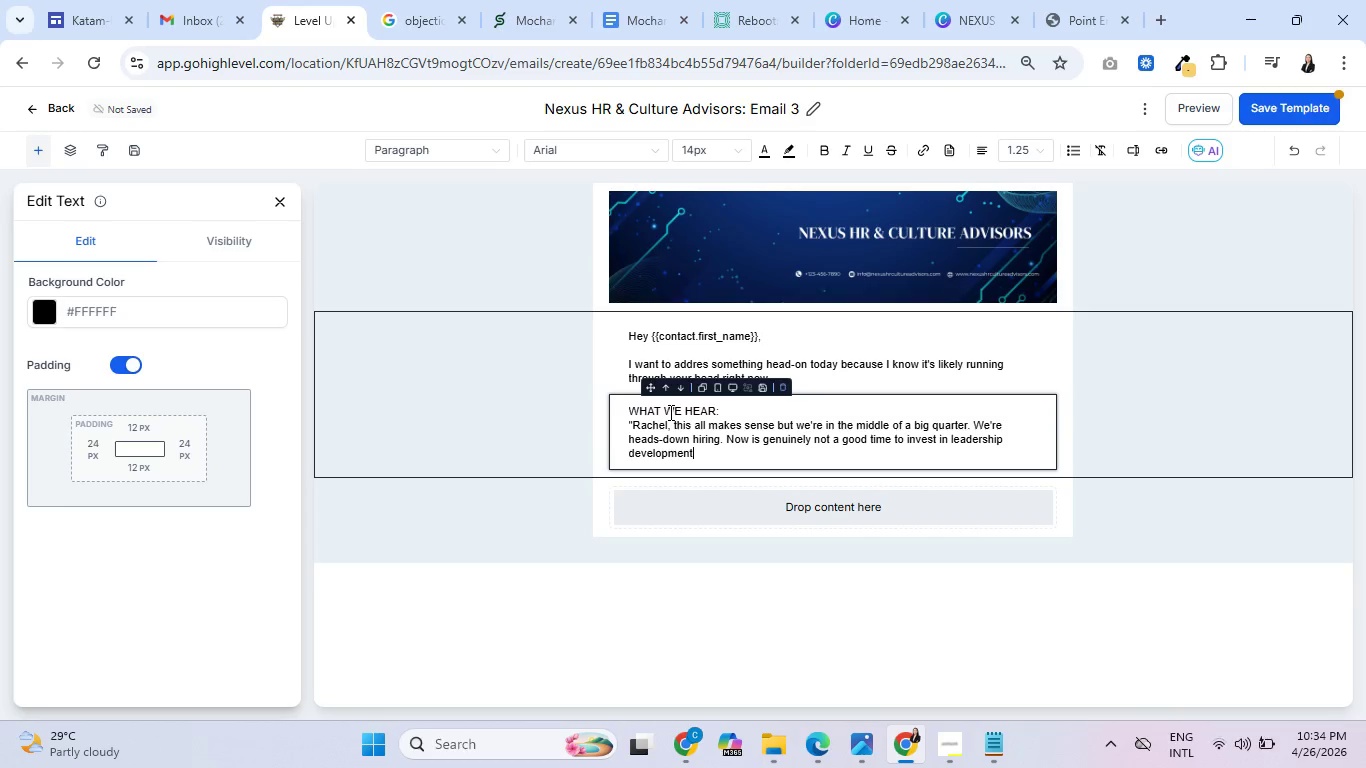 
key(Period)
 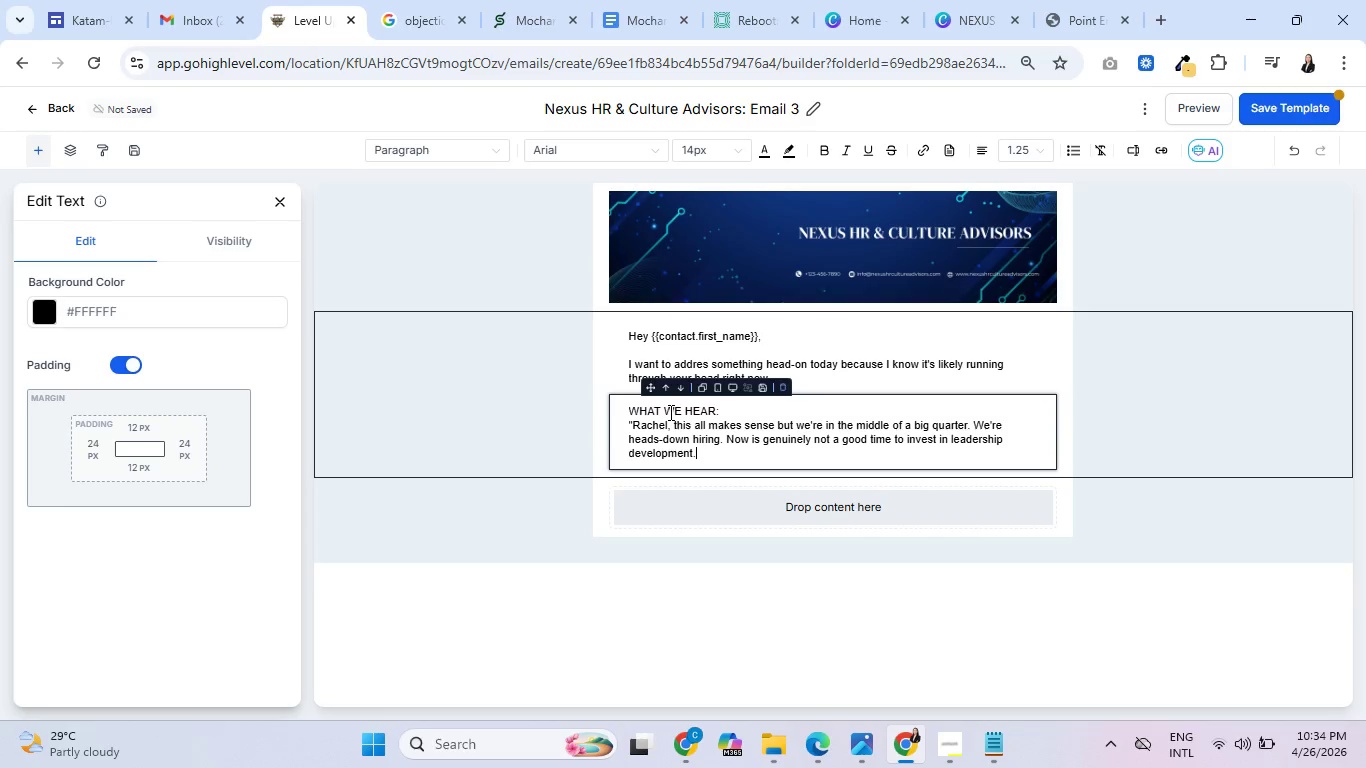 
key(Shift+ShiftRight)
 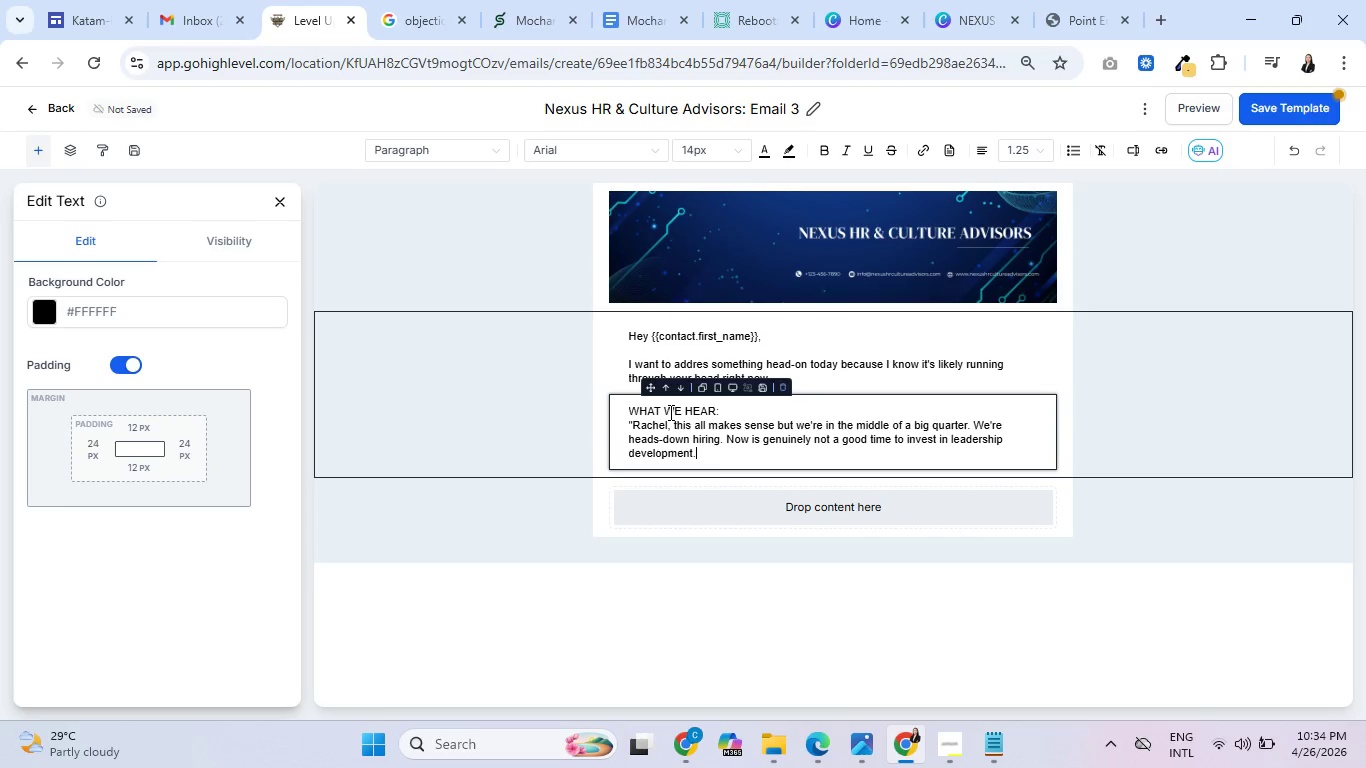 
key(Shift+Quote)
 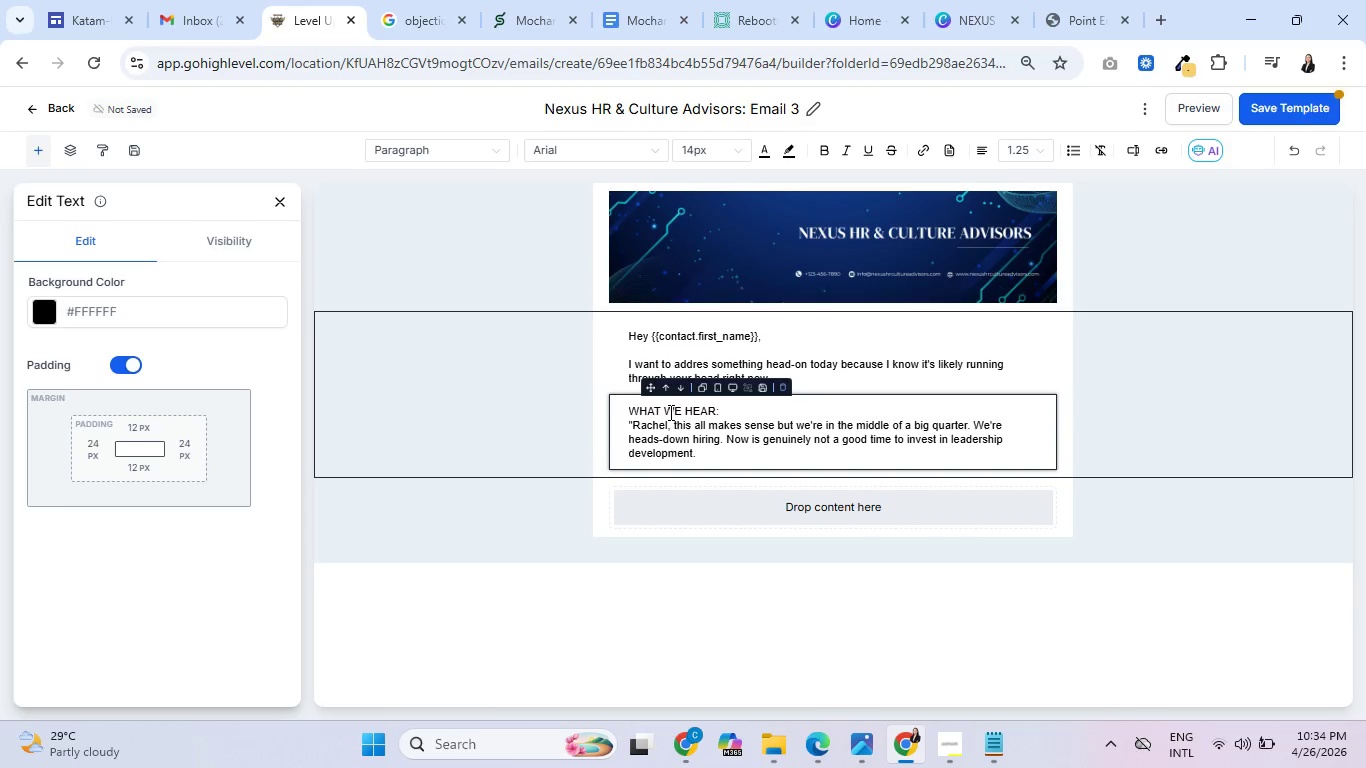 
key(Space)
 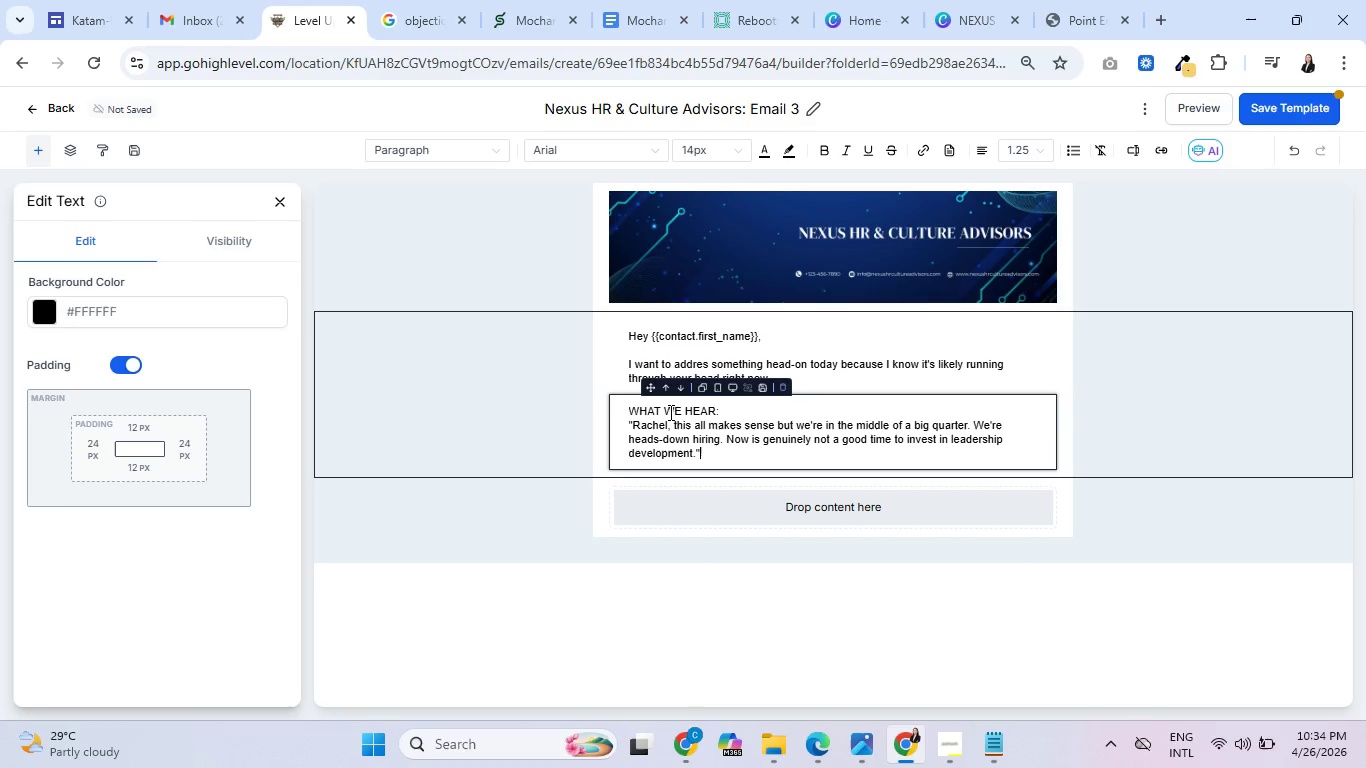 
key(Enter)
 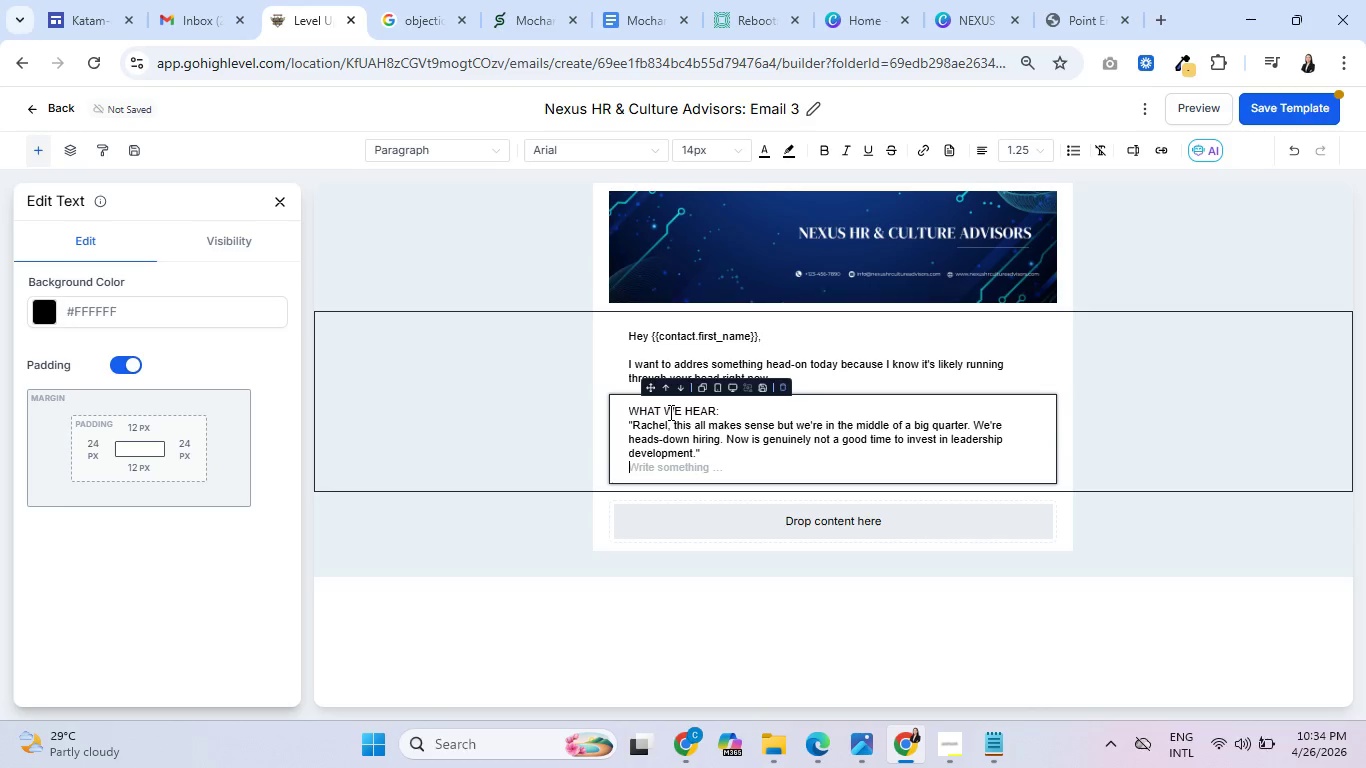 
key(Enter)
 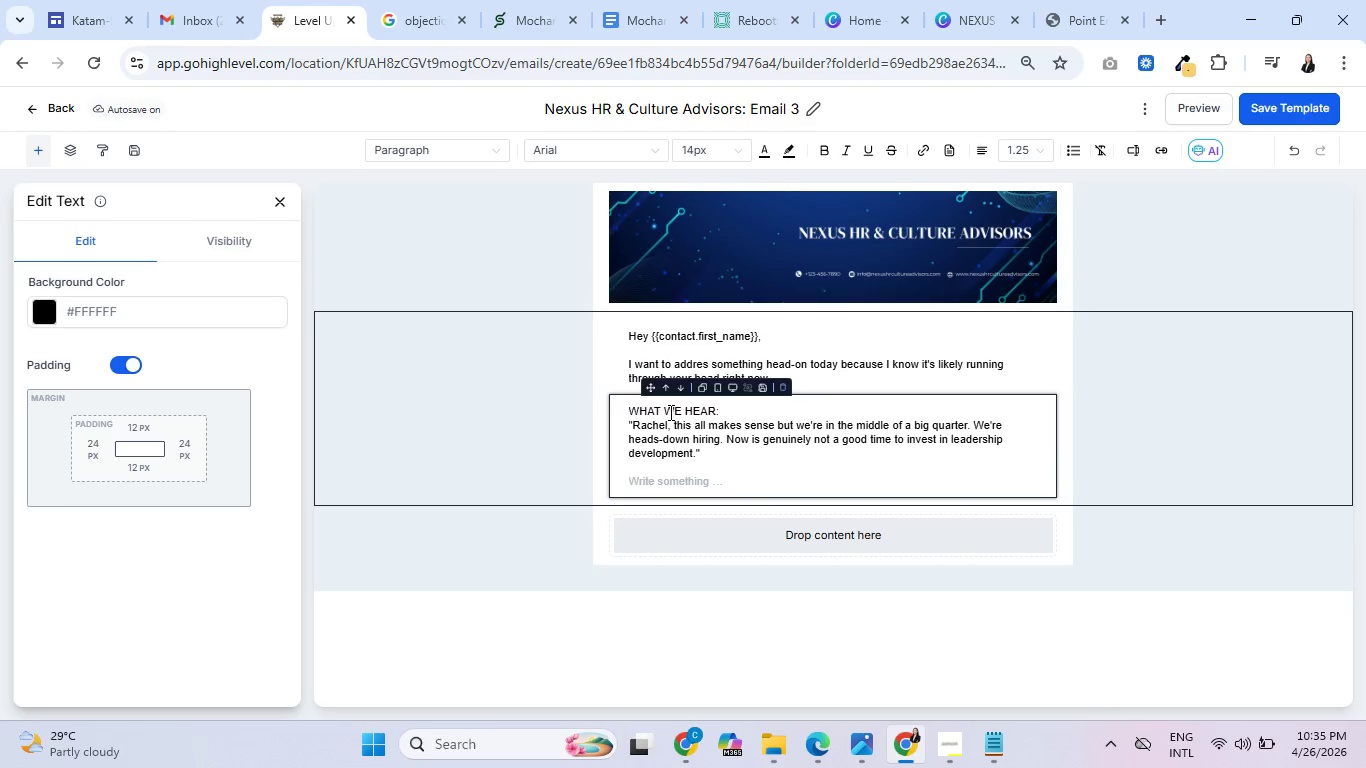 
wait(40.91)
 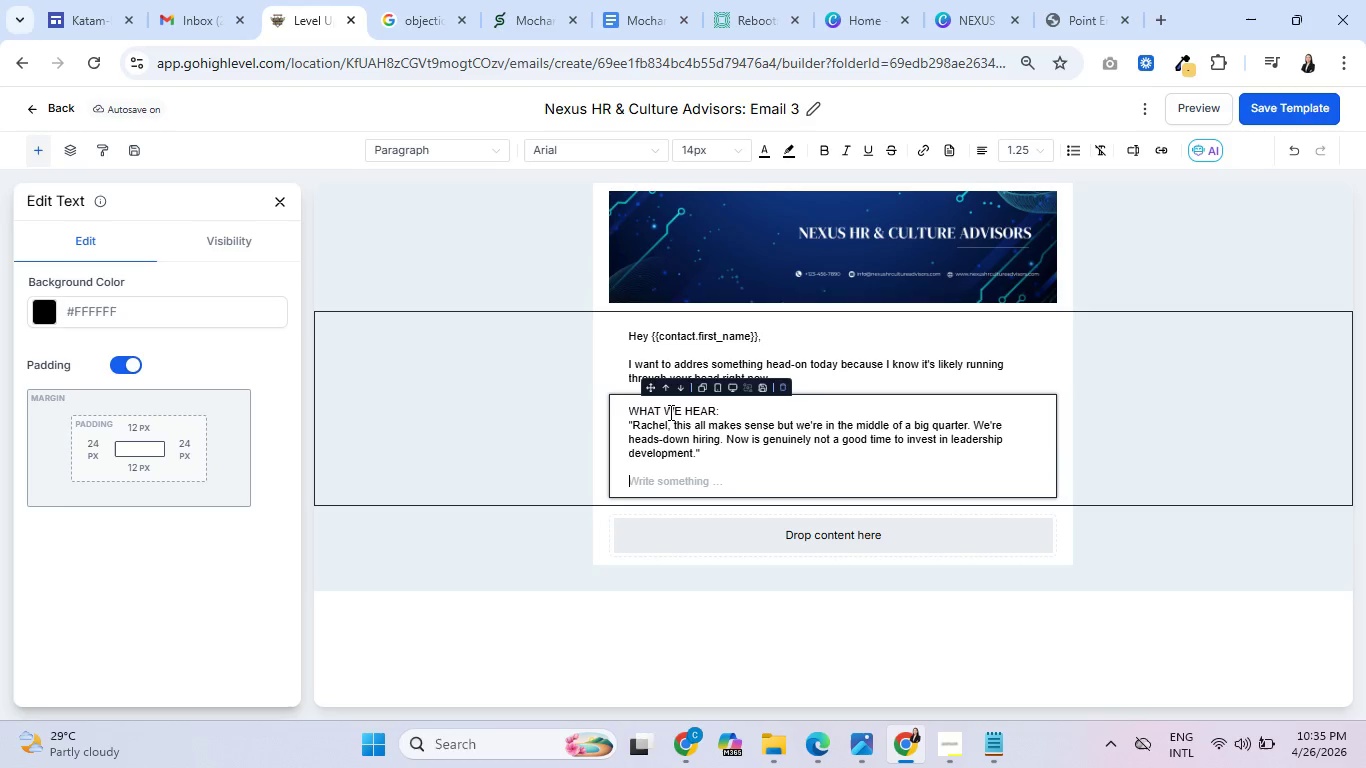 
type(THE HONEST RS)
key(Backspace)
type(ESPONSE:)
 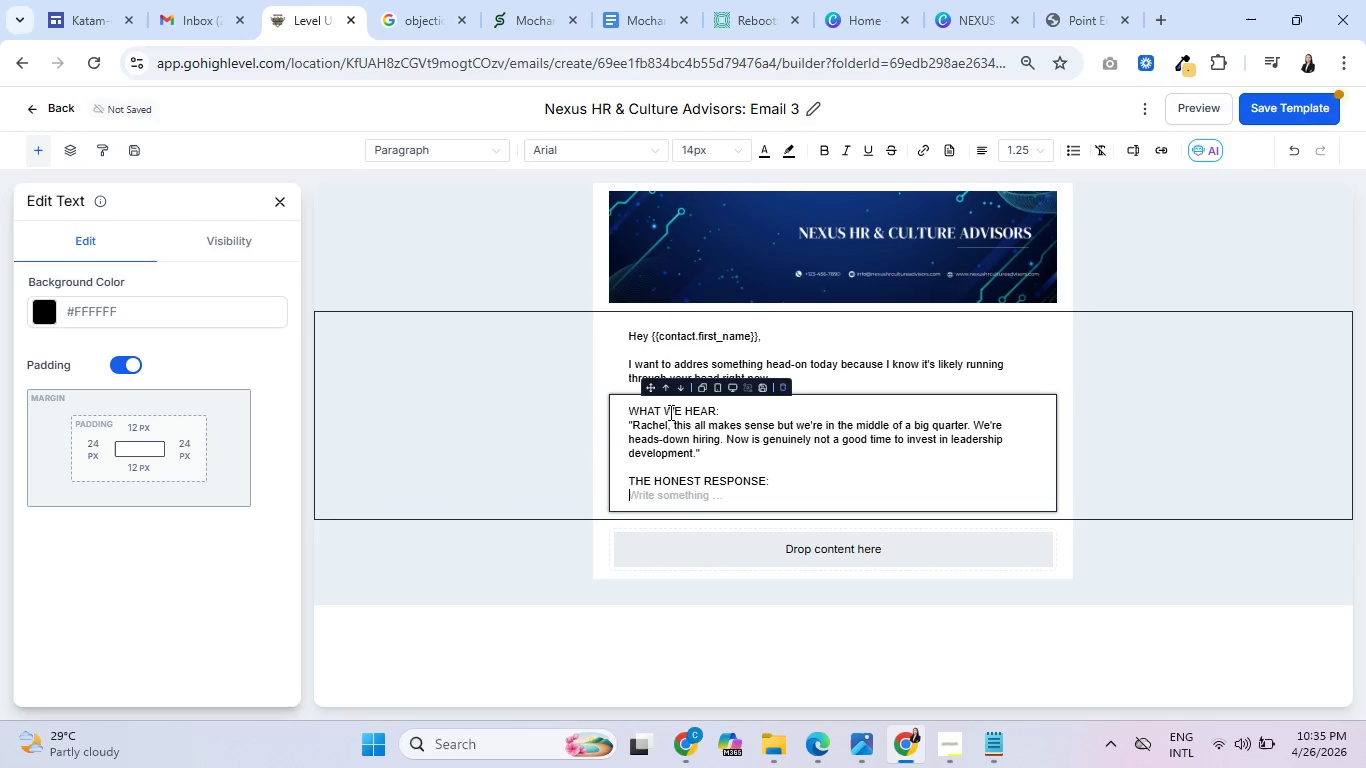 
 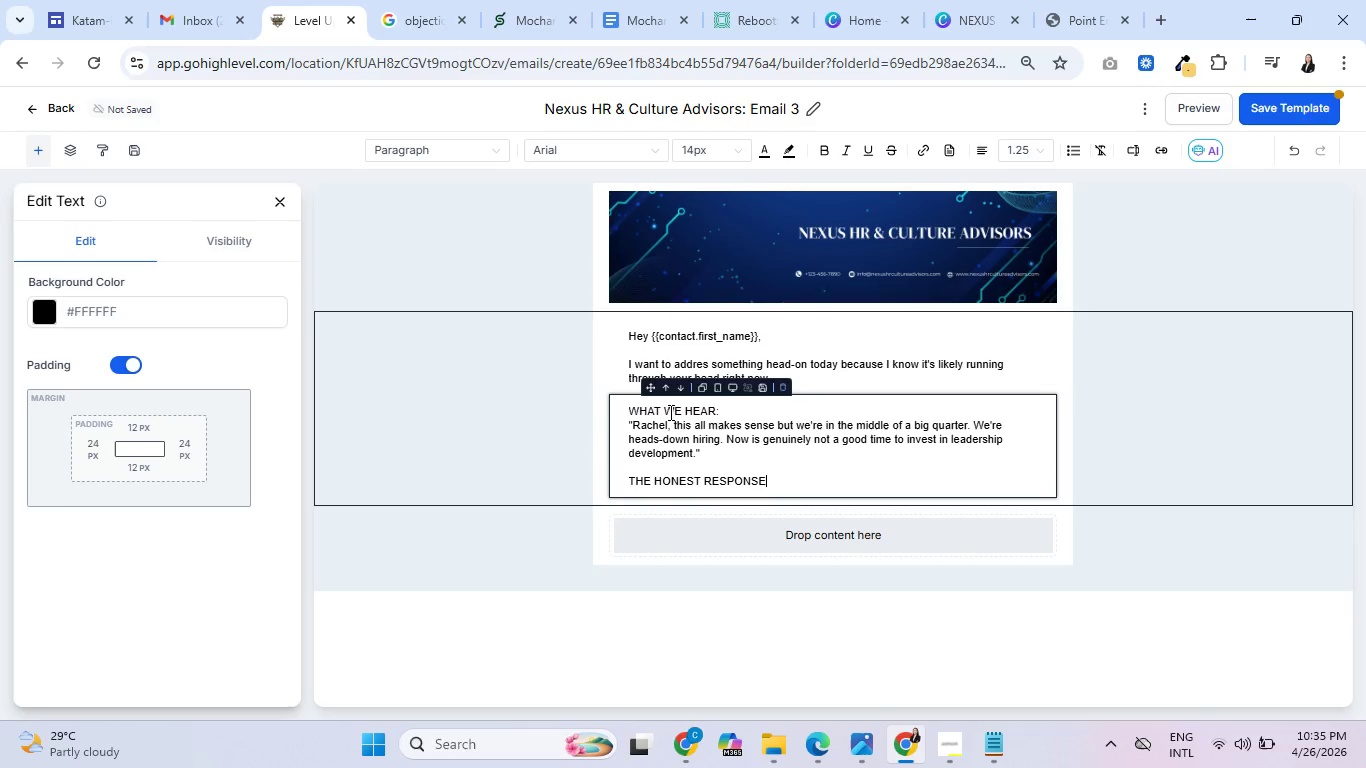 
key(Enter)
 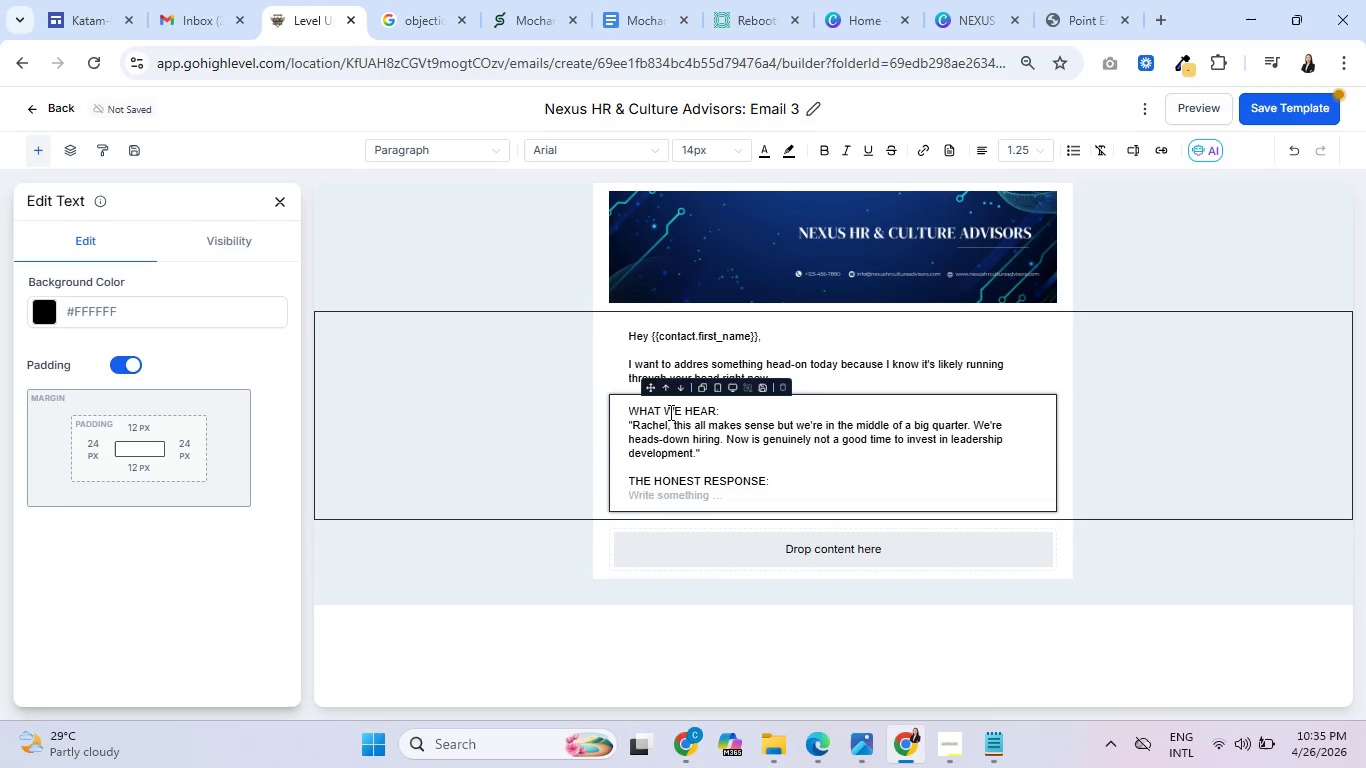 
type(That feeling)
 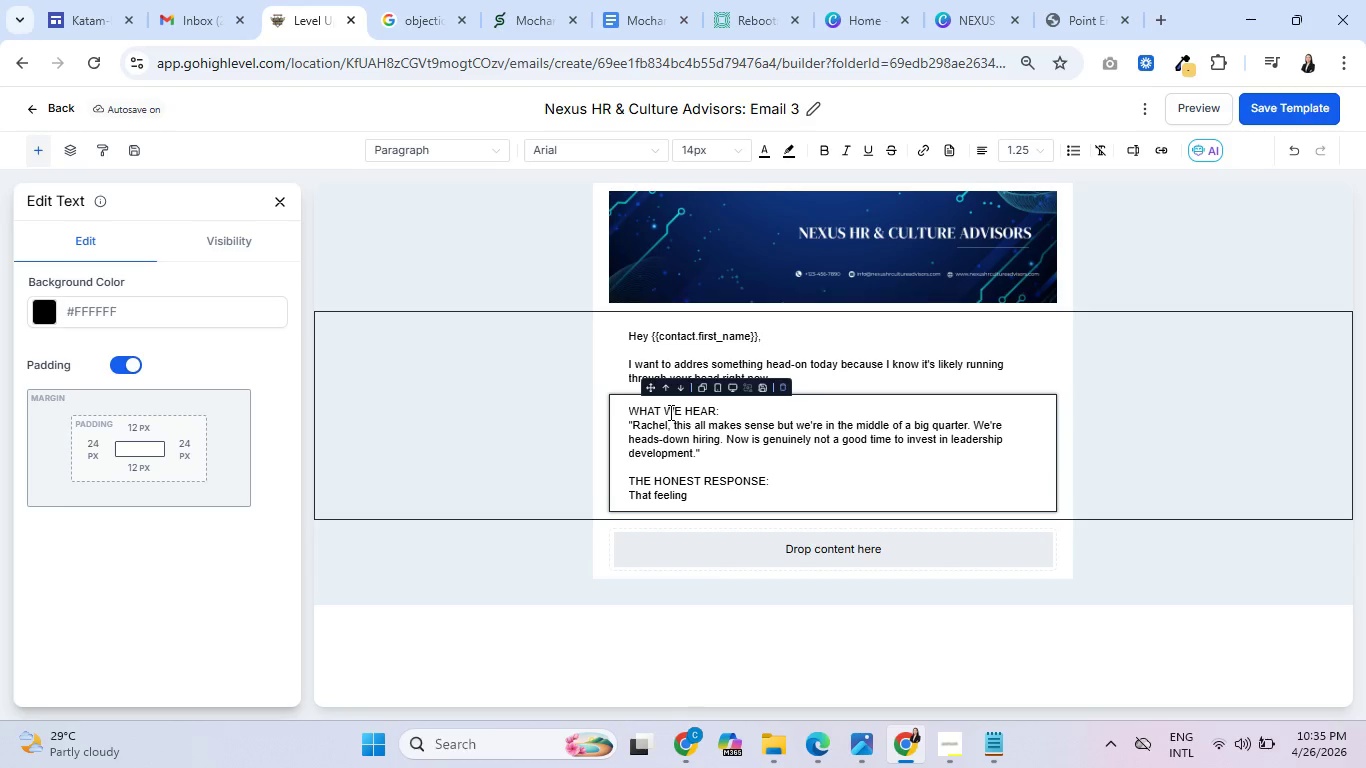 
wait(14.0)
 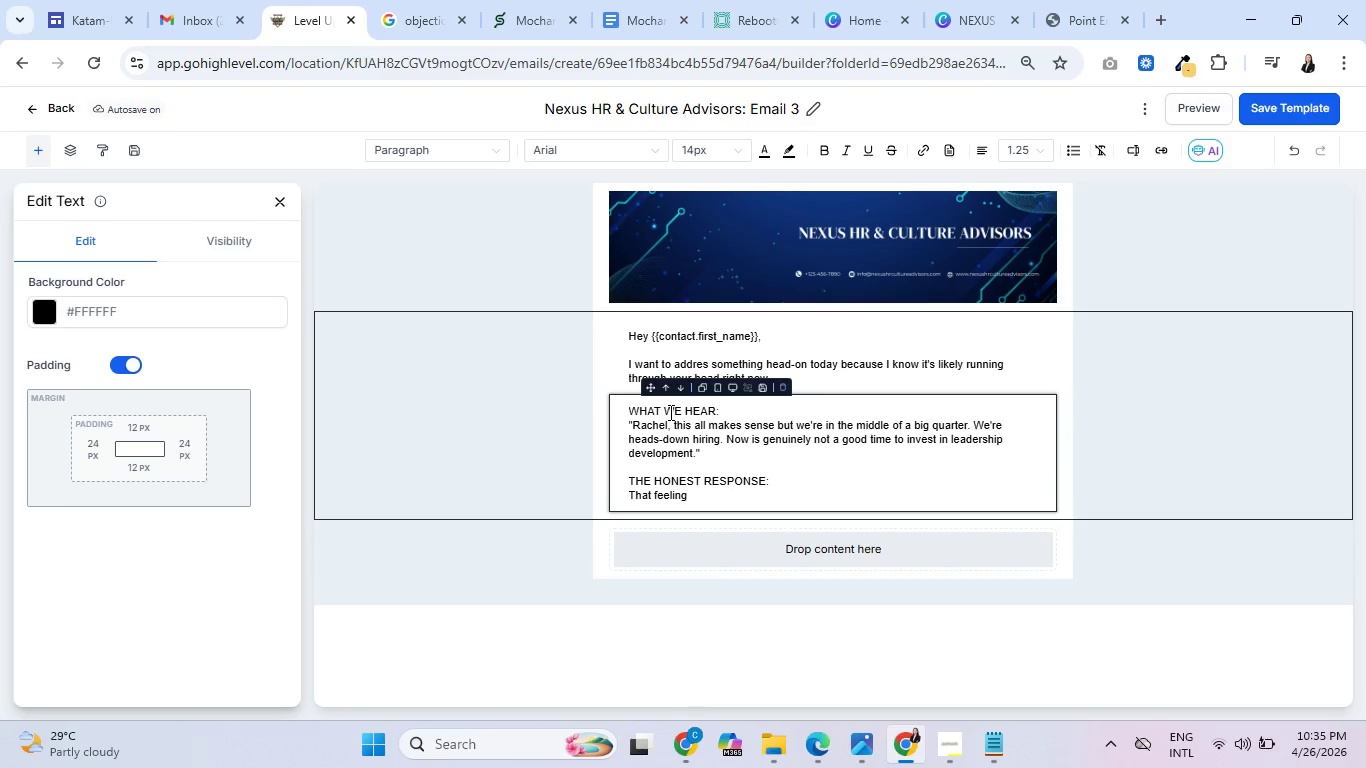 
type( that you're too busy to fix the )
 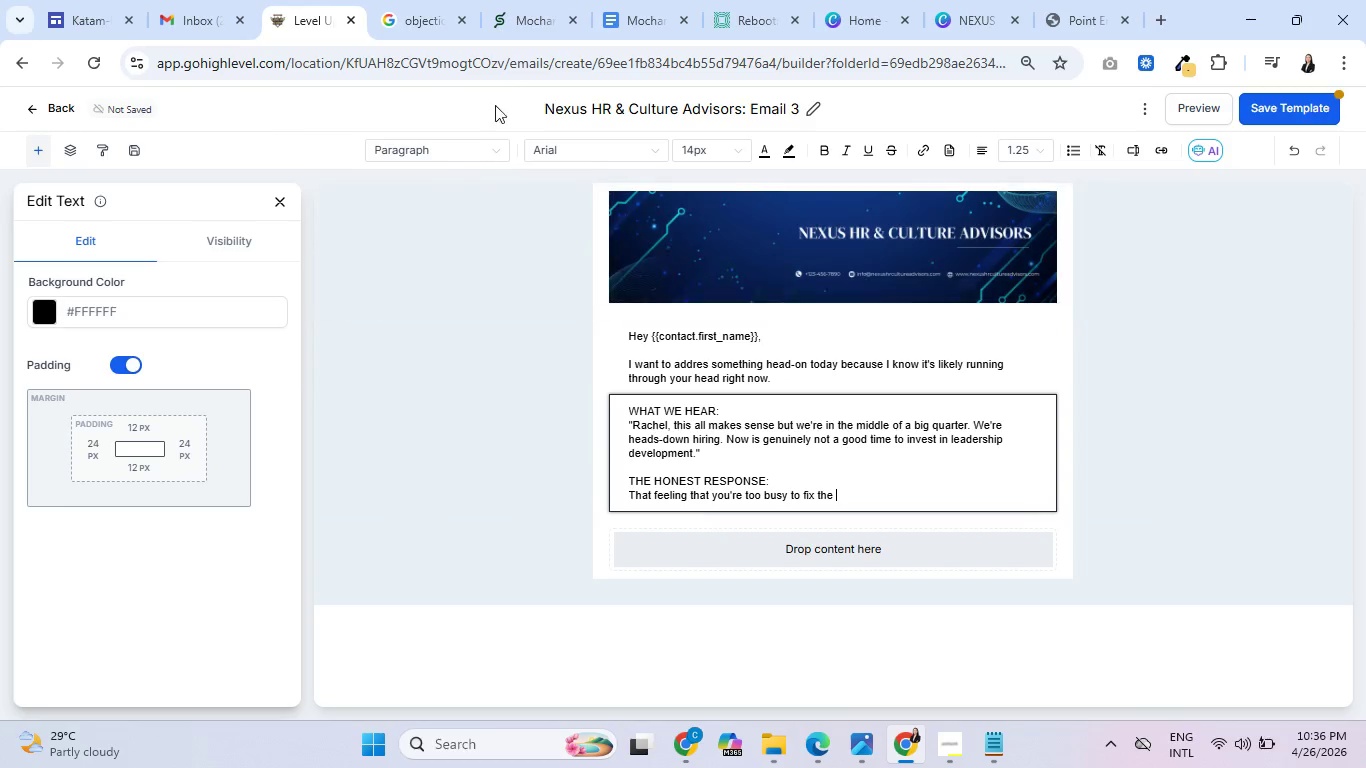 
wait(6.11)
 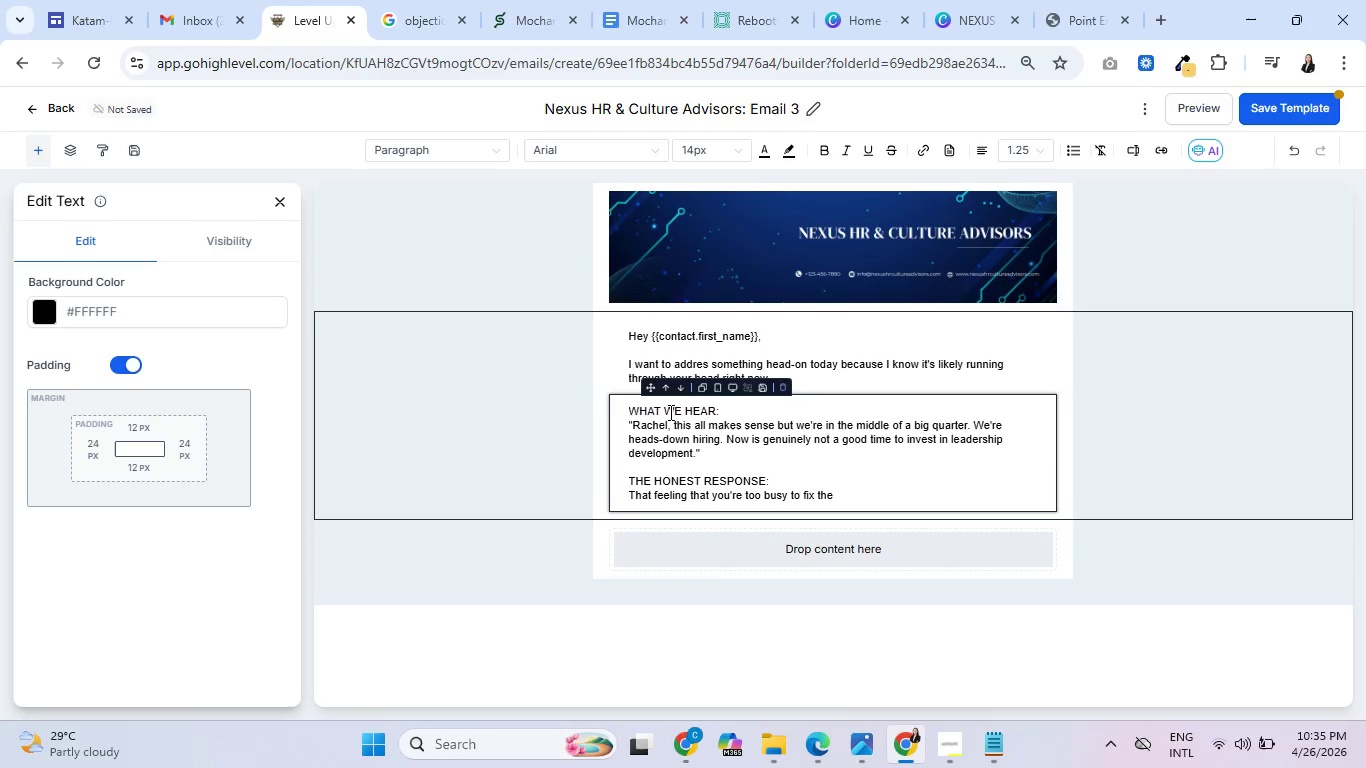 
left_click([518, 0])
 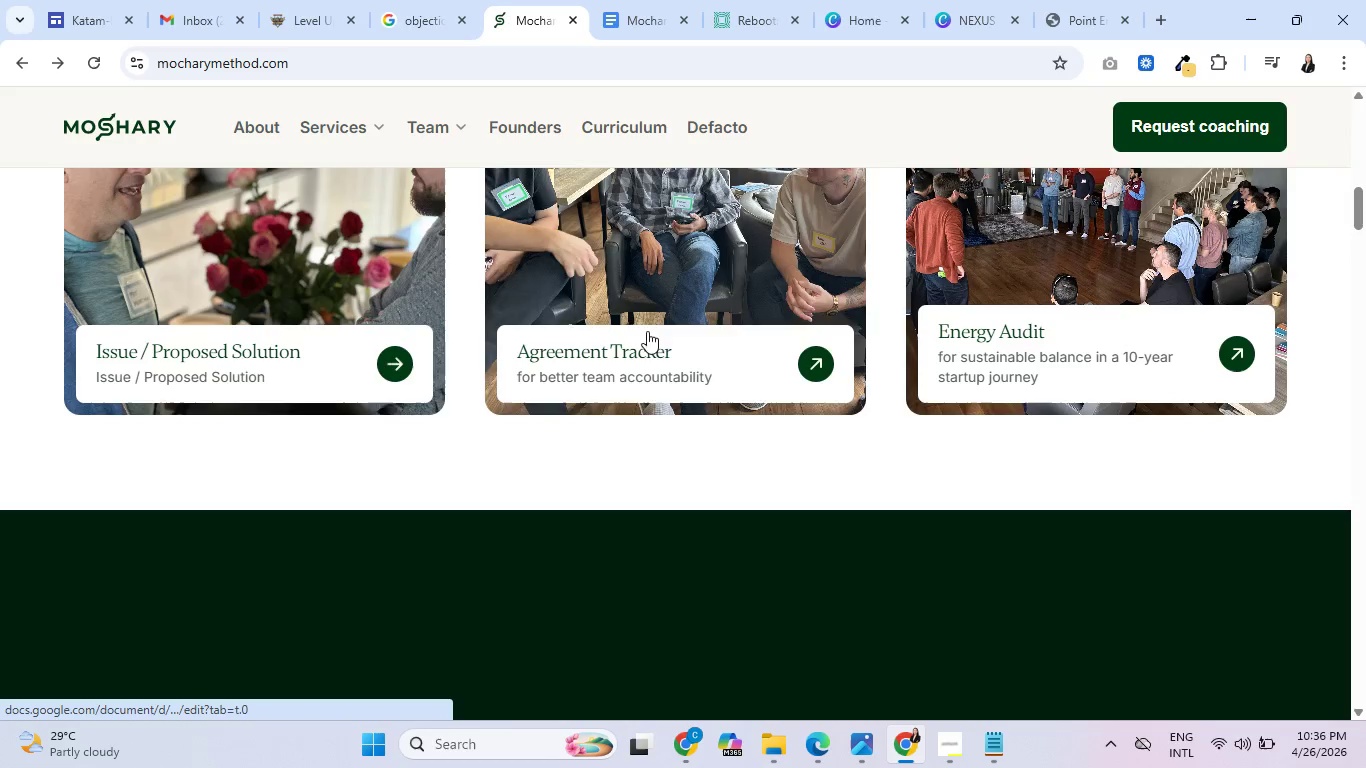 
scroll: coordinate [450, 371], scroll_direction: up, amount: 17.0
 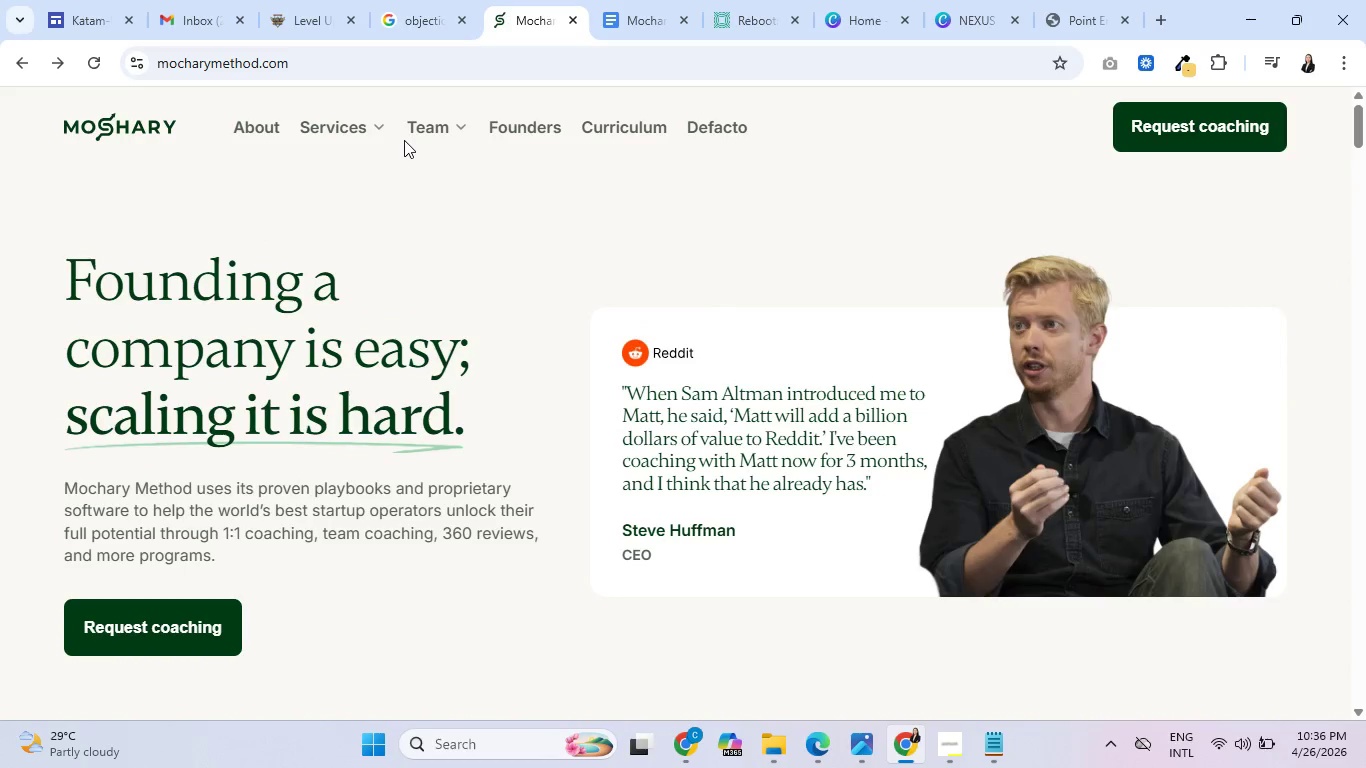 
mouse_move([409, 139])
 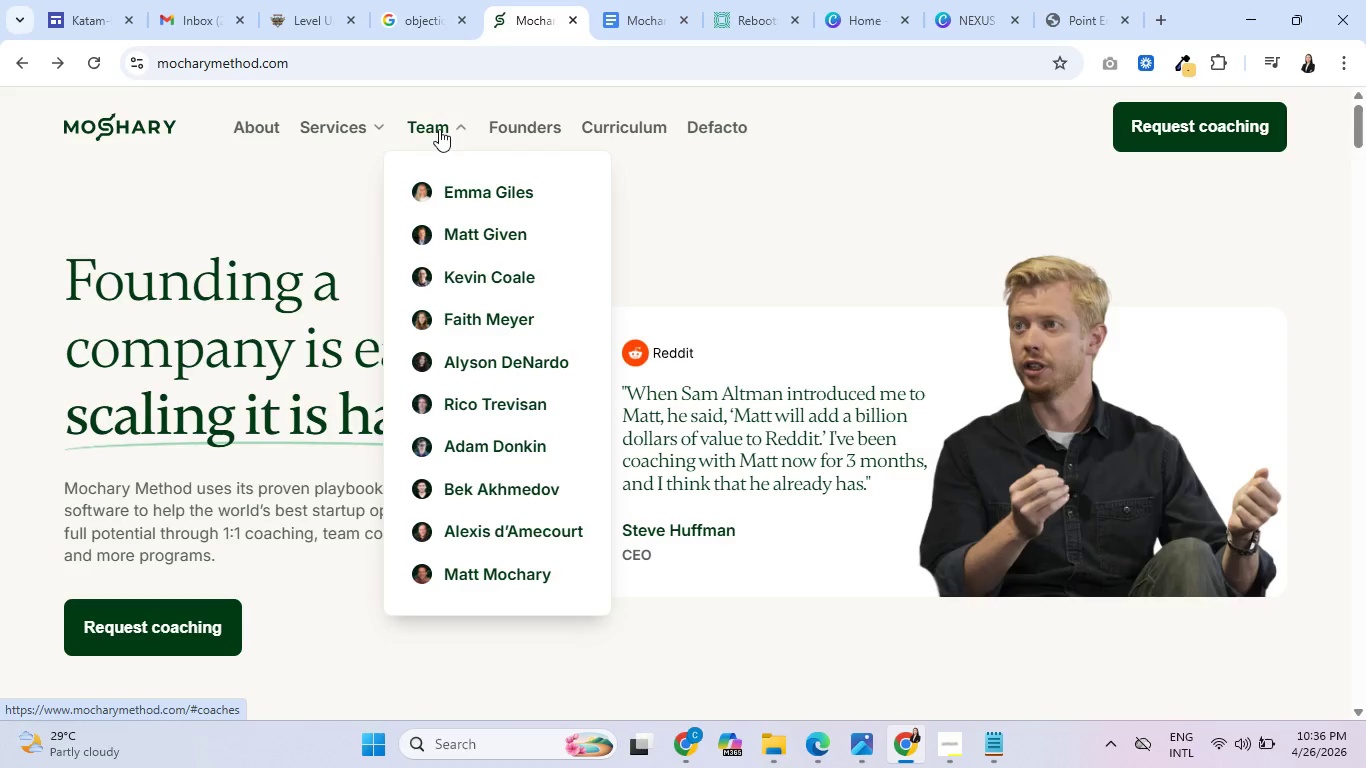 
left_click([712, 132])
 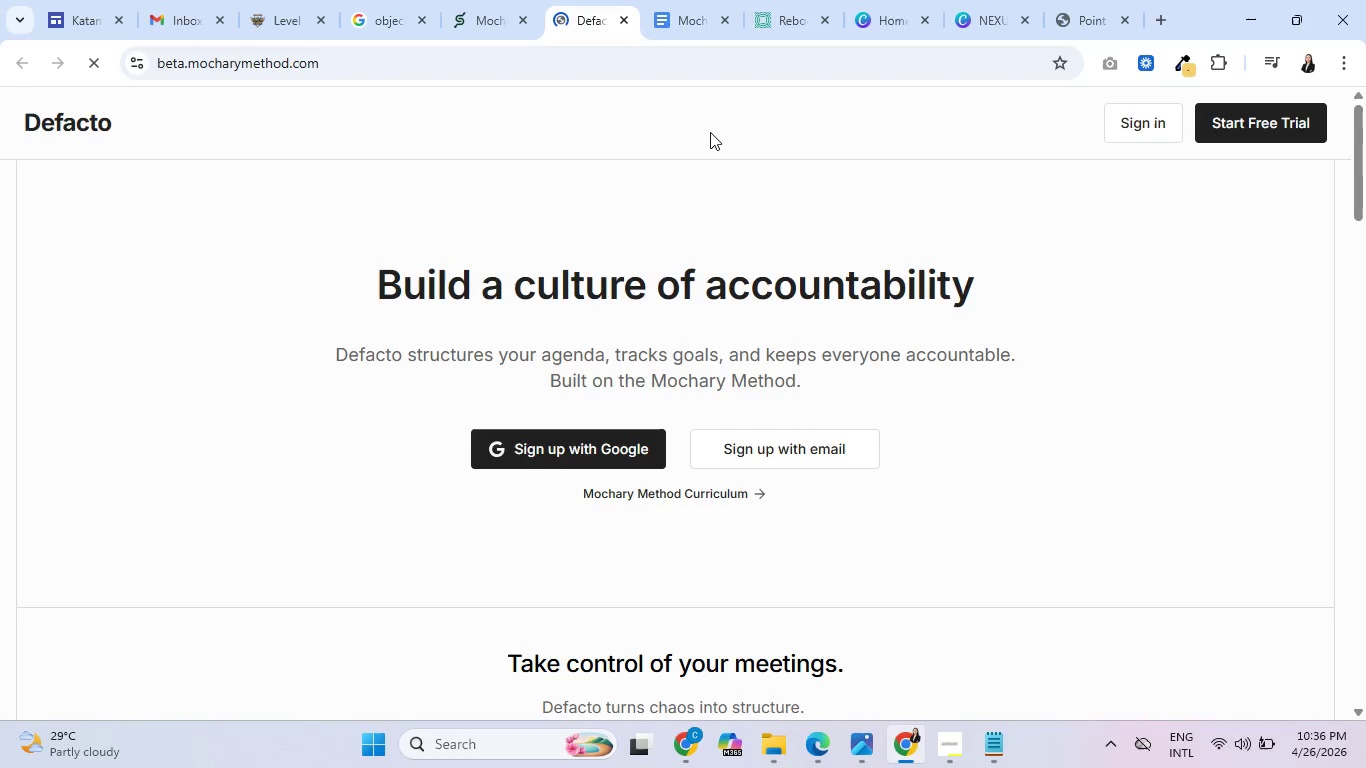 
scroll: coordinate [454, 291], scroll_direction: down, amount: 5.0
 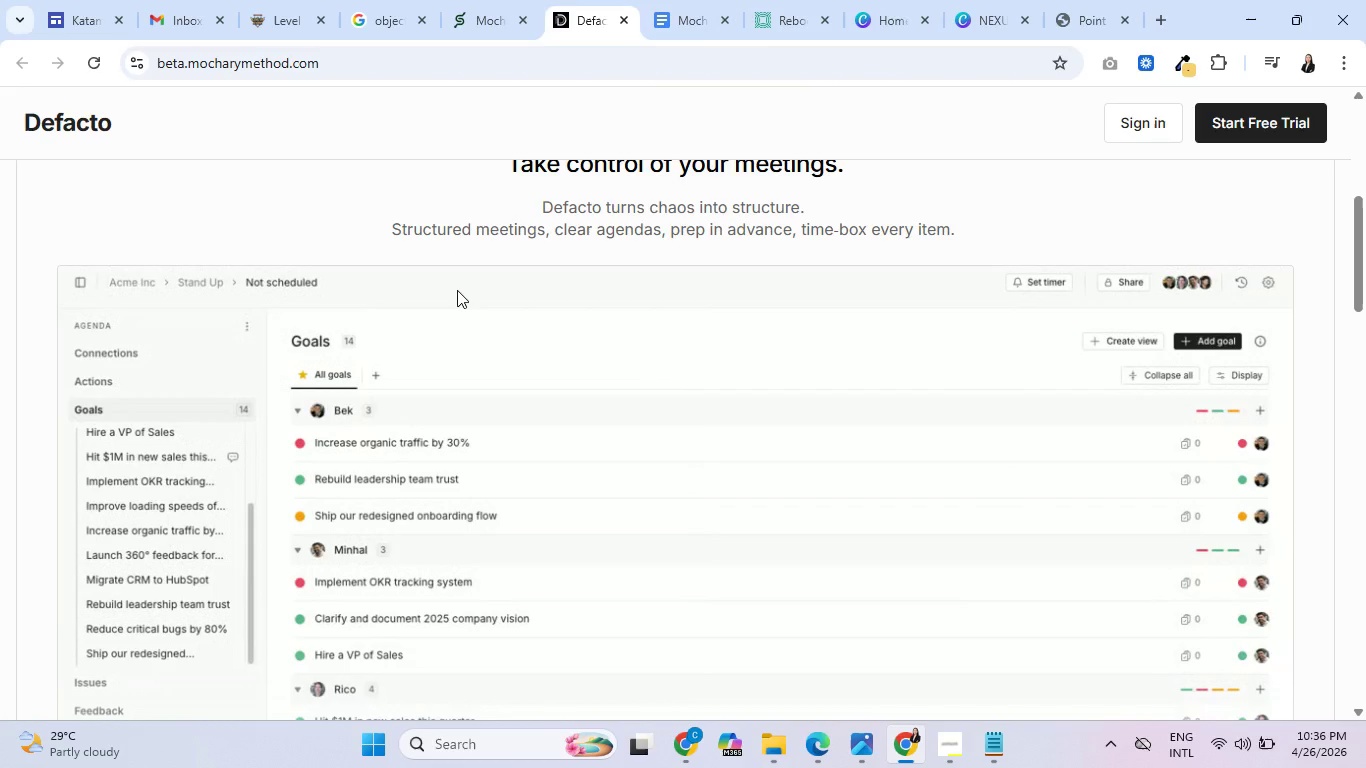 
scroll: coordinate [457, 290], scroll_direction: up, amount: 1.0
 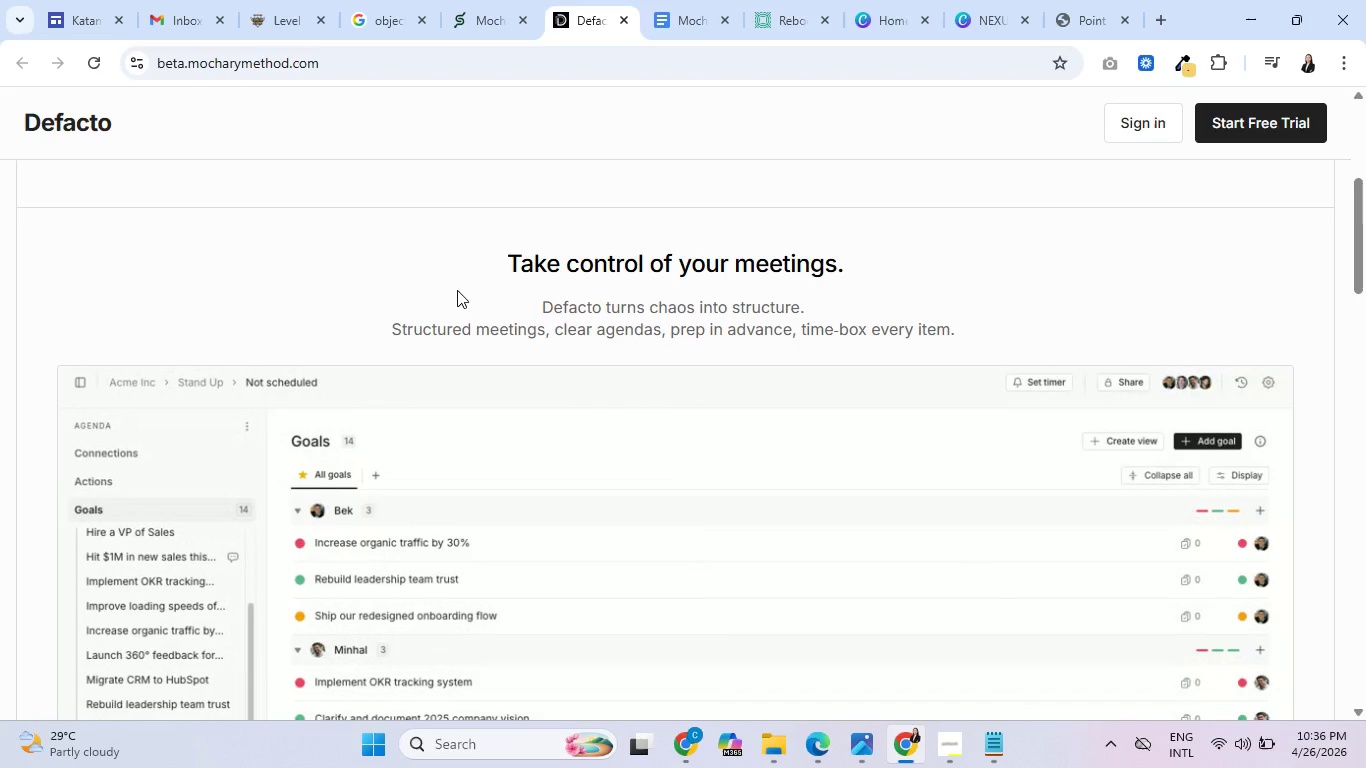 
wait(5.62)
 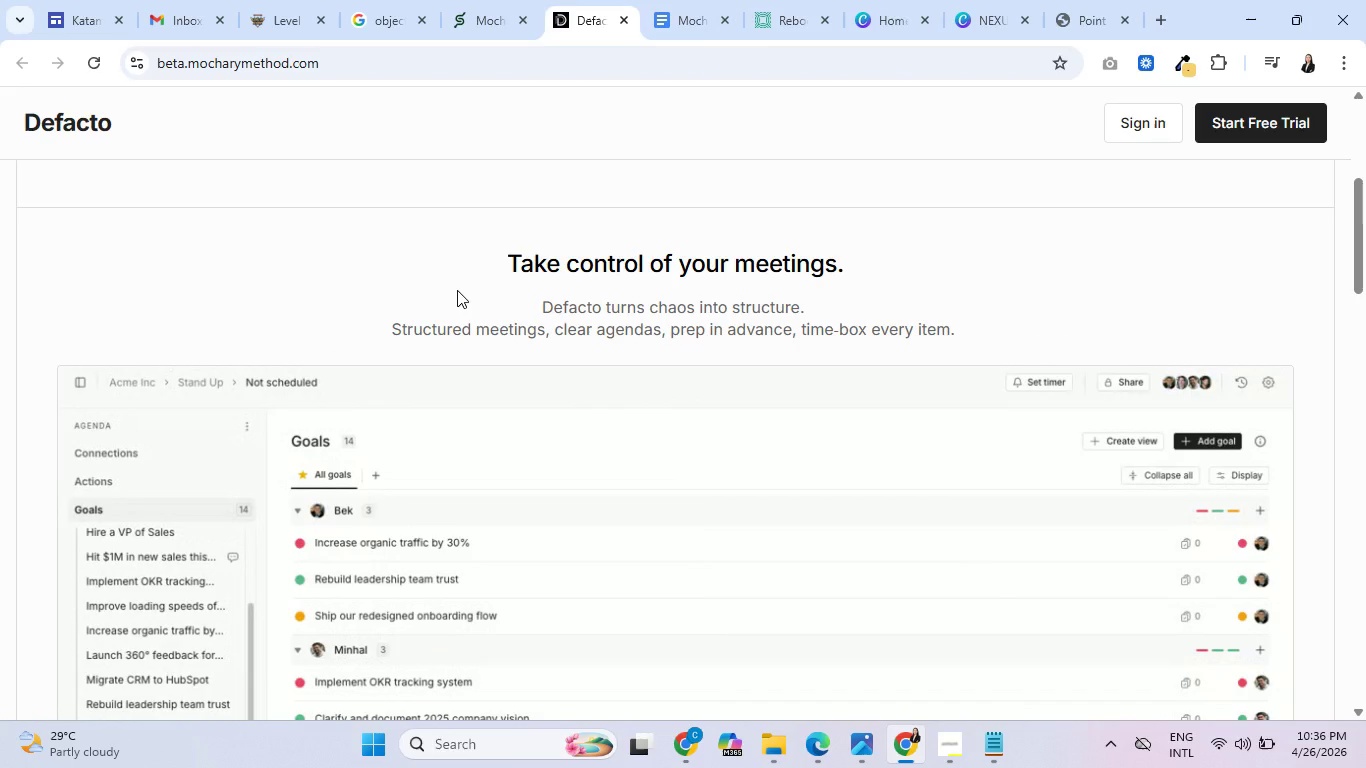 
scroll: coordinate [457, 290], scroll_direction: down, amount: 2.0
 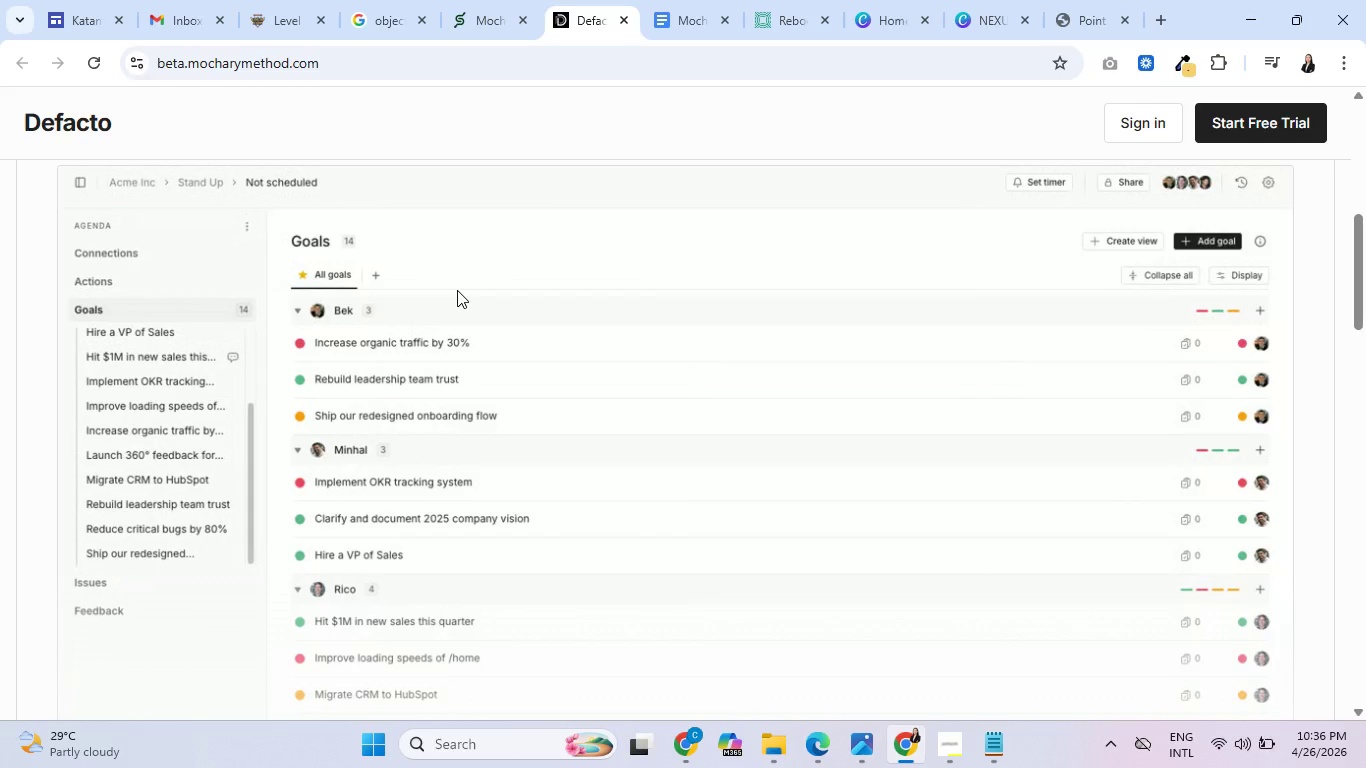 
wait(8.95)
 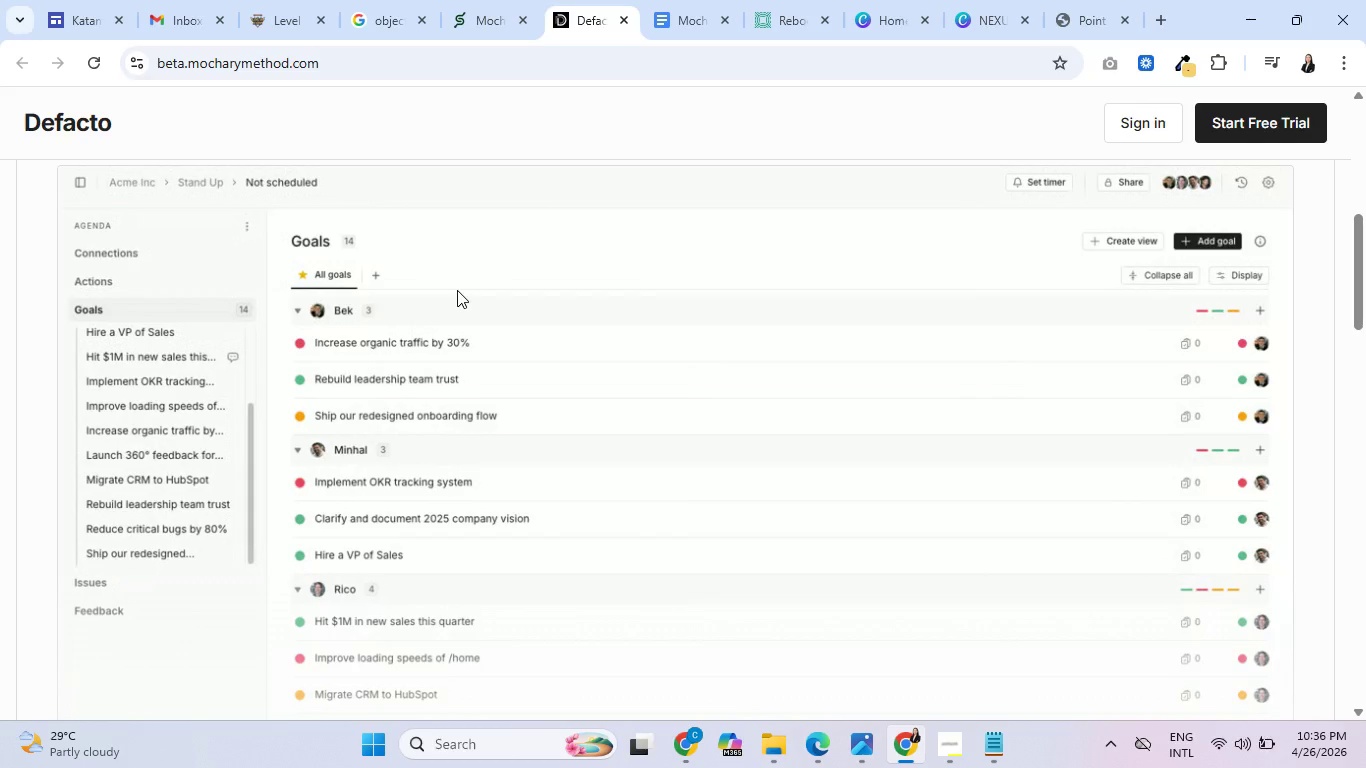 
scroll: coordinate [456, 290], scroll_direction: down, amount: 7.0
 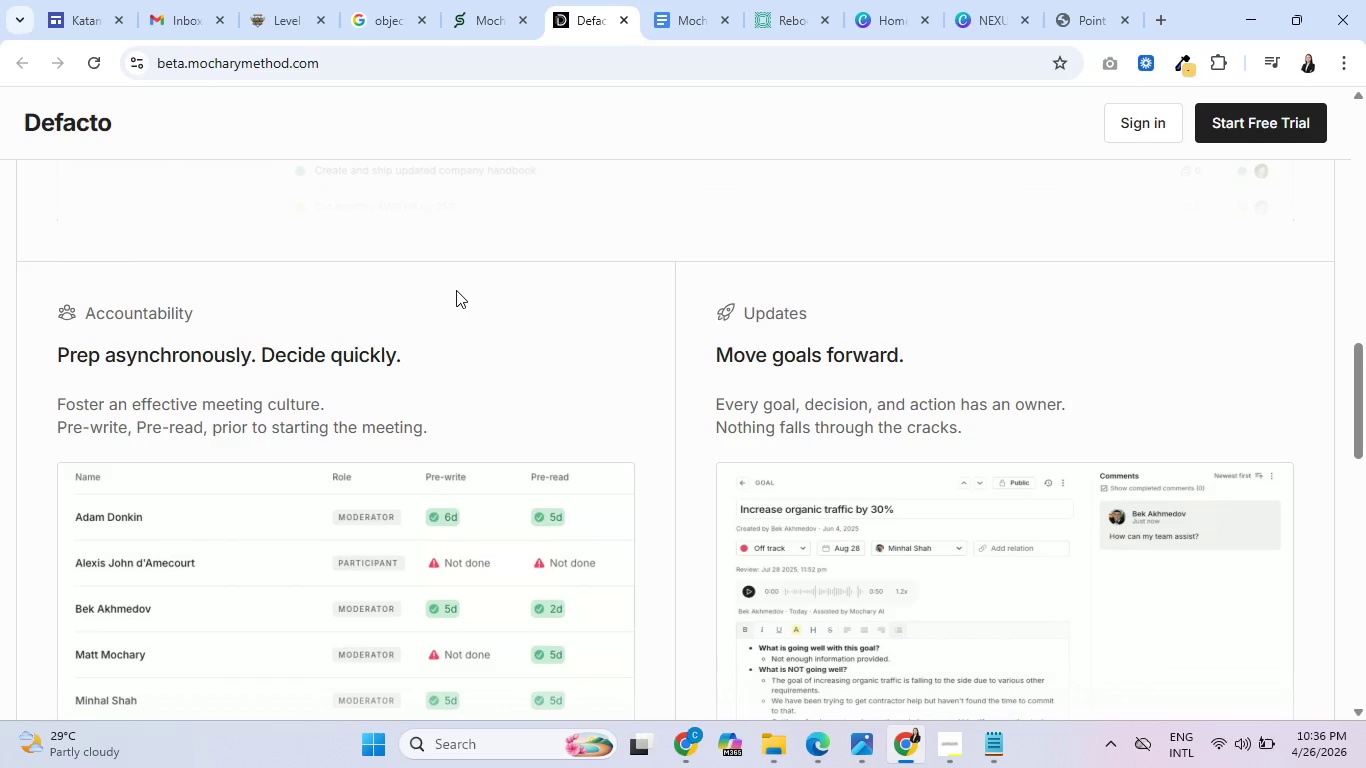 
wait(14.34)
 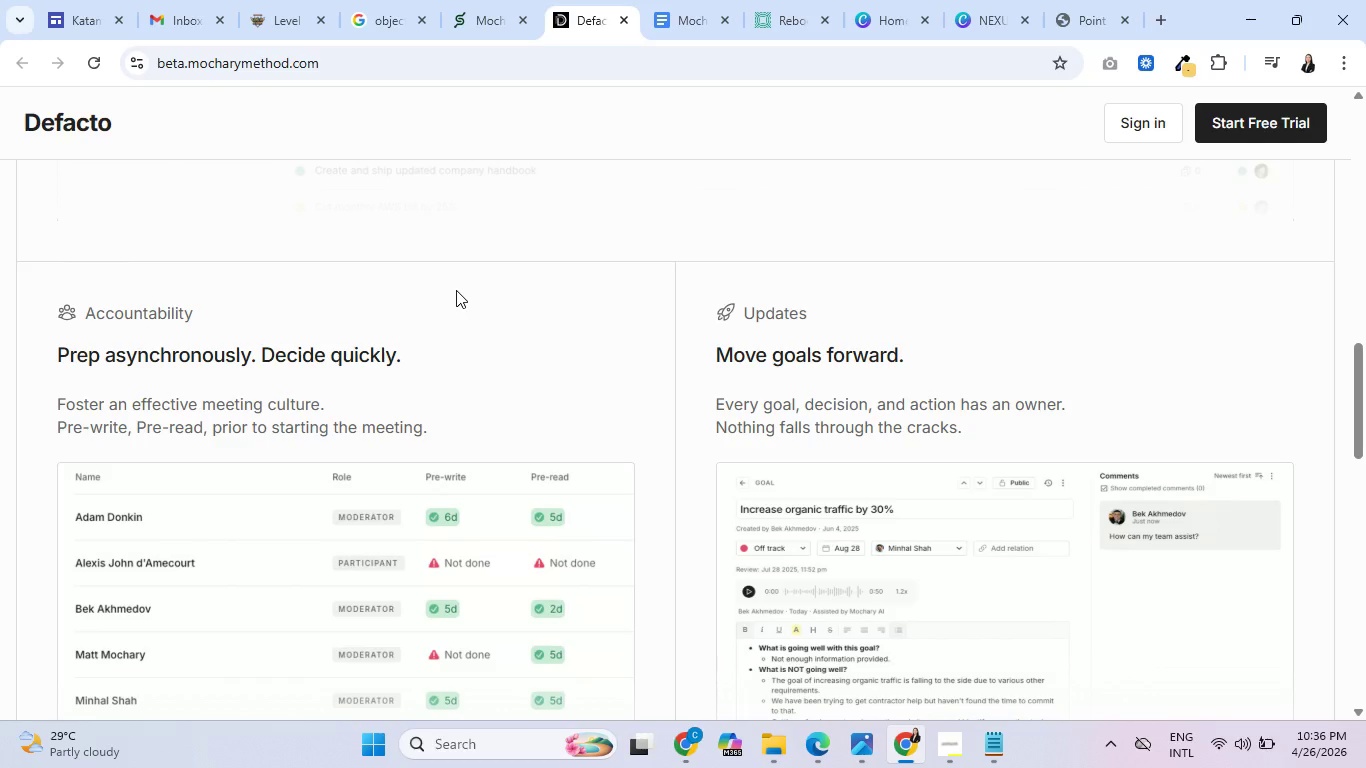 
scroll: coordinate [449, 308], scroll_direction: down, amount: 5.0
 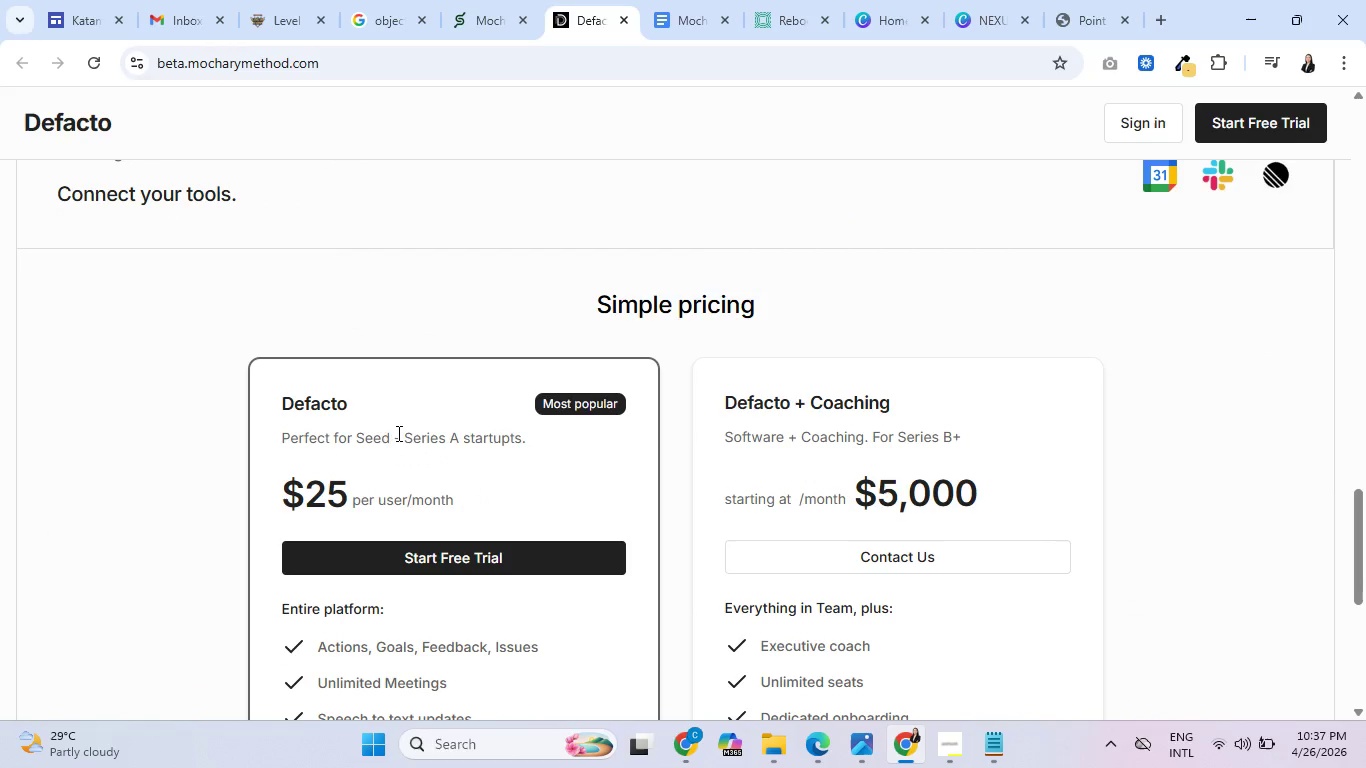 
wait(13.53)
 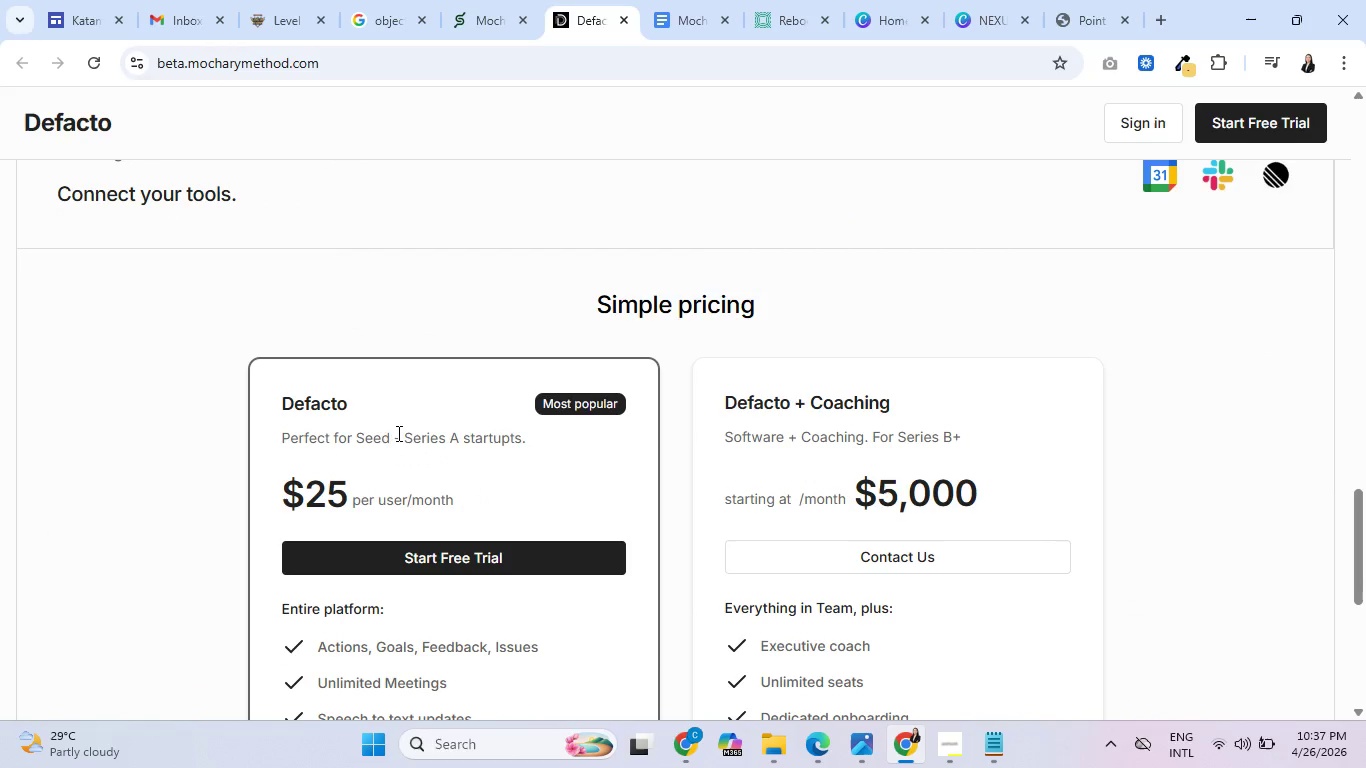 
scroll: coordinate [433, 440], scroll_direction: down, amount: 2.0
 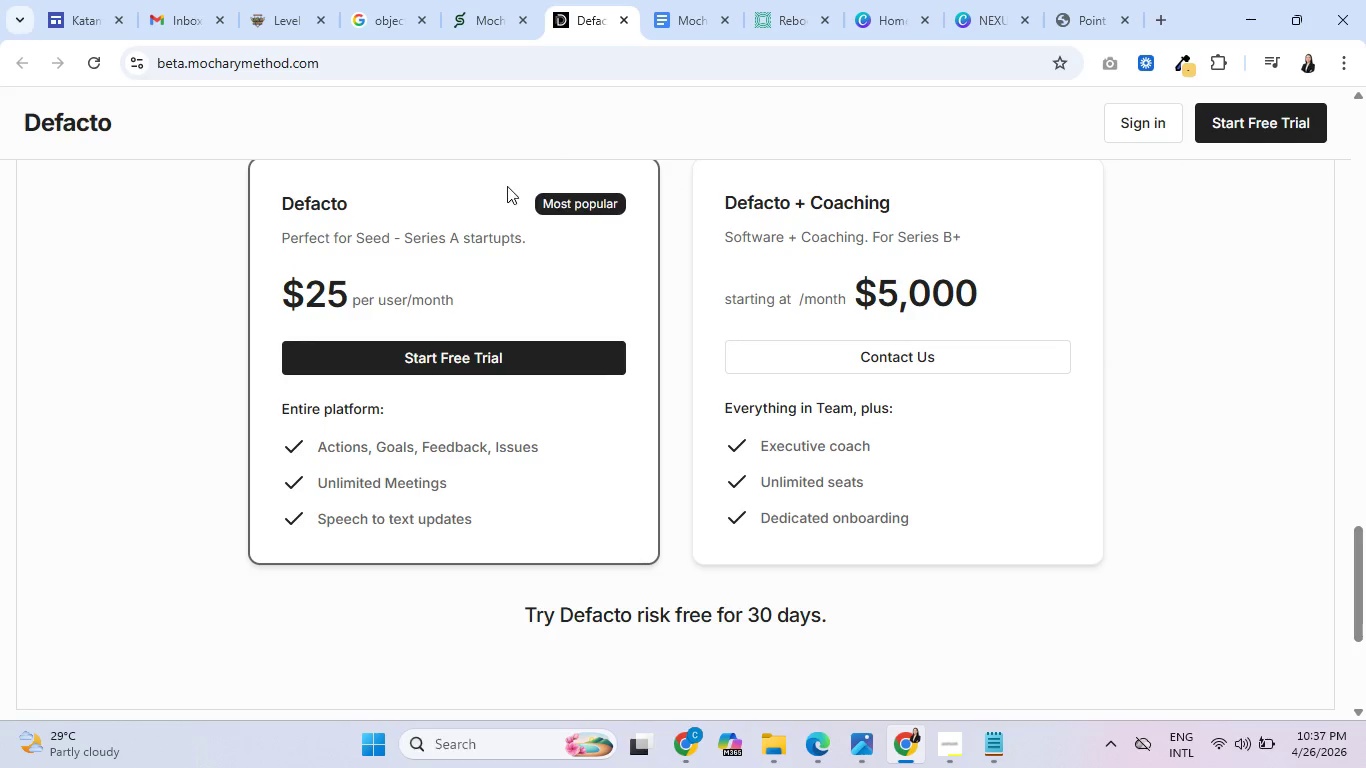 
left_click([620, 24])
 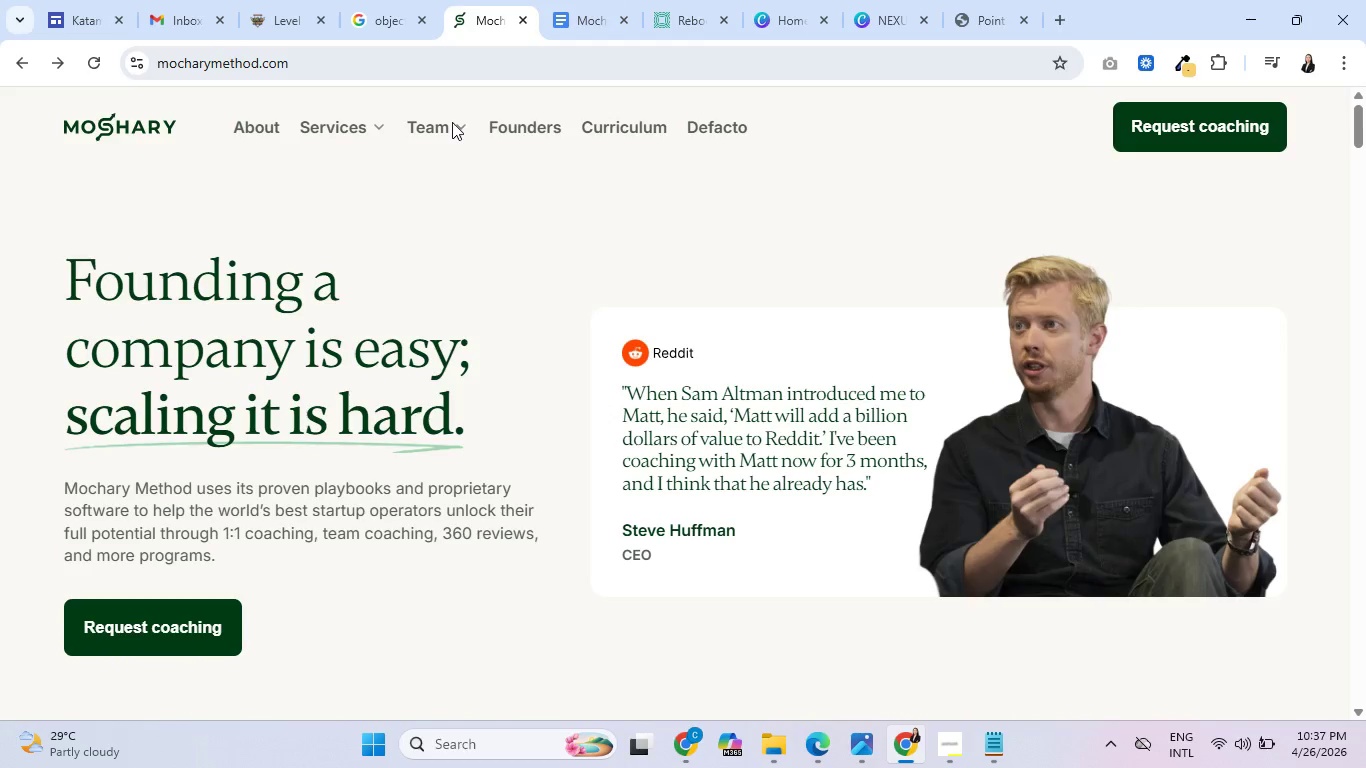 
scroll: coordinate [472, 233], scroll_direction: up, amount: 6.0
 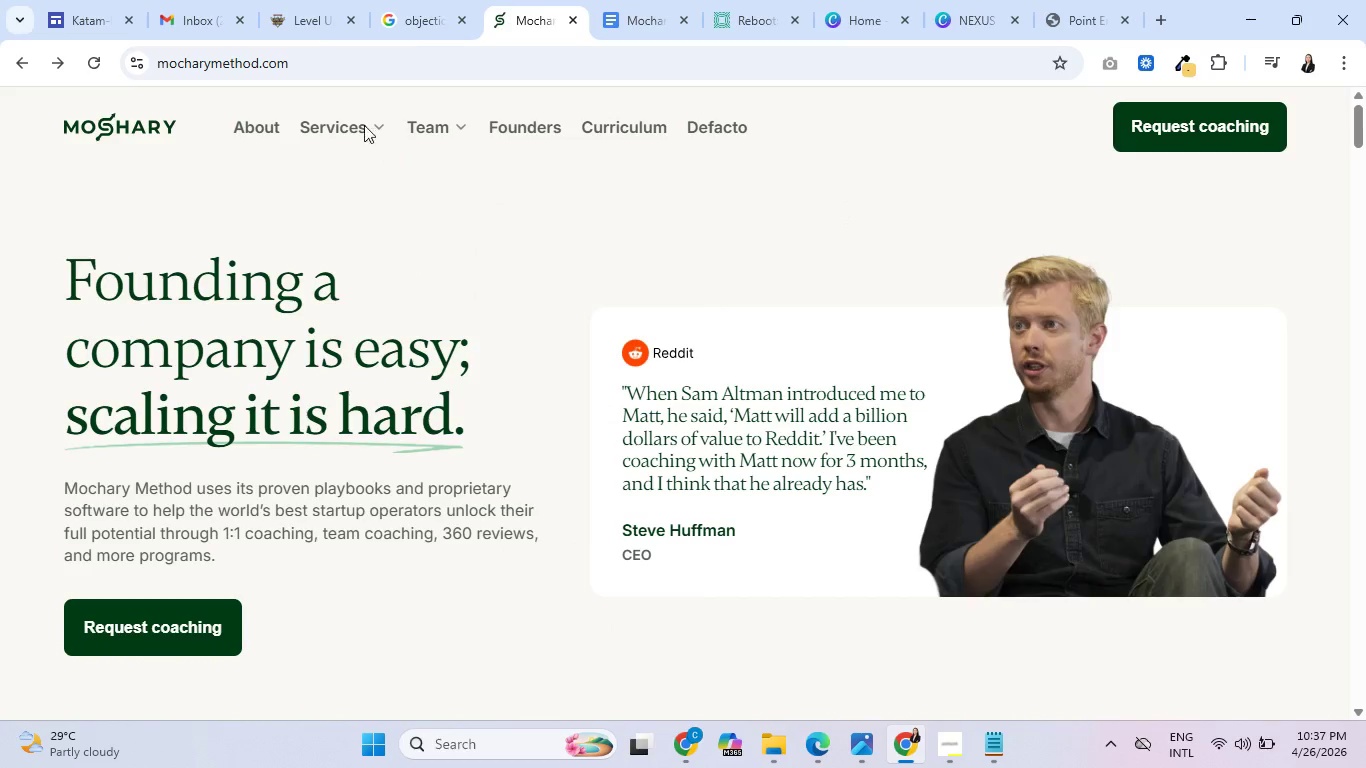 
left_click([411, 0])
 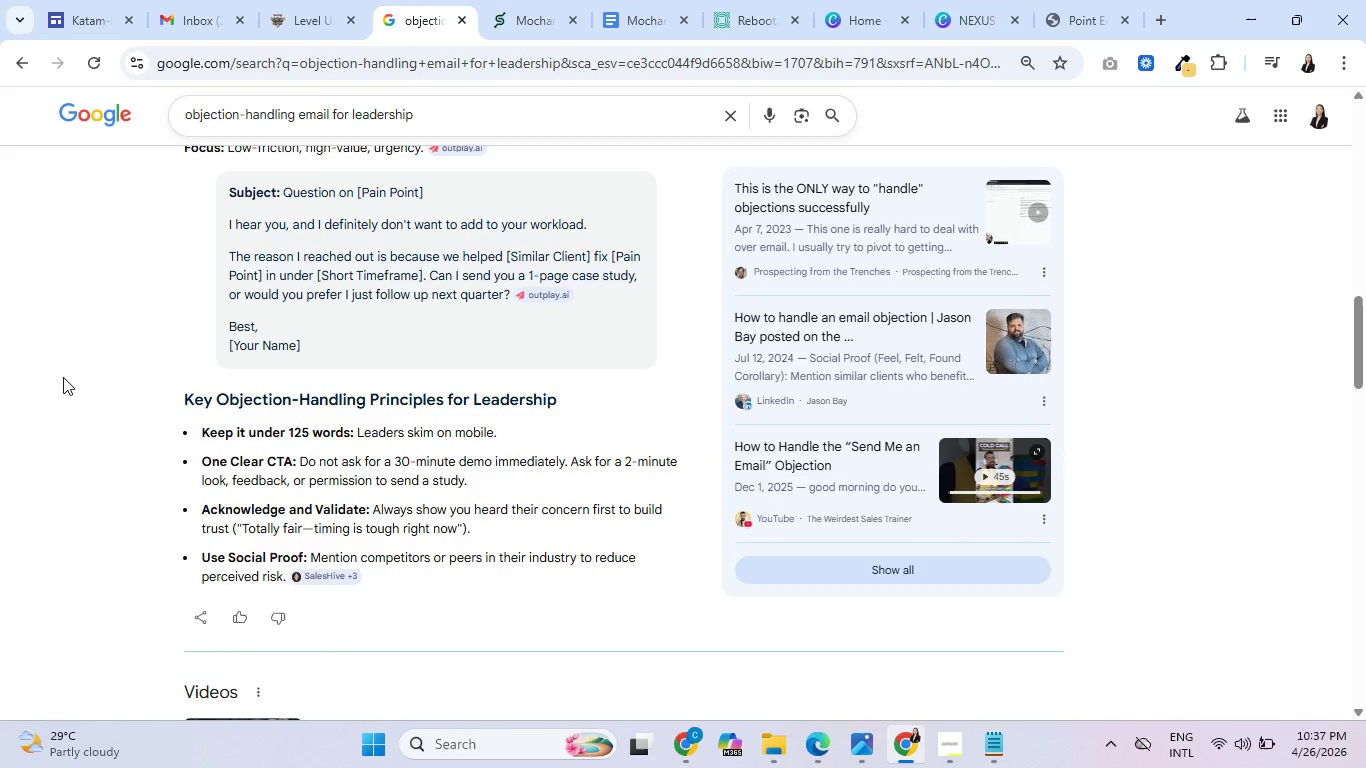 
wait(12.75)
 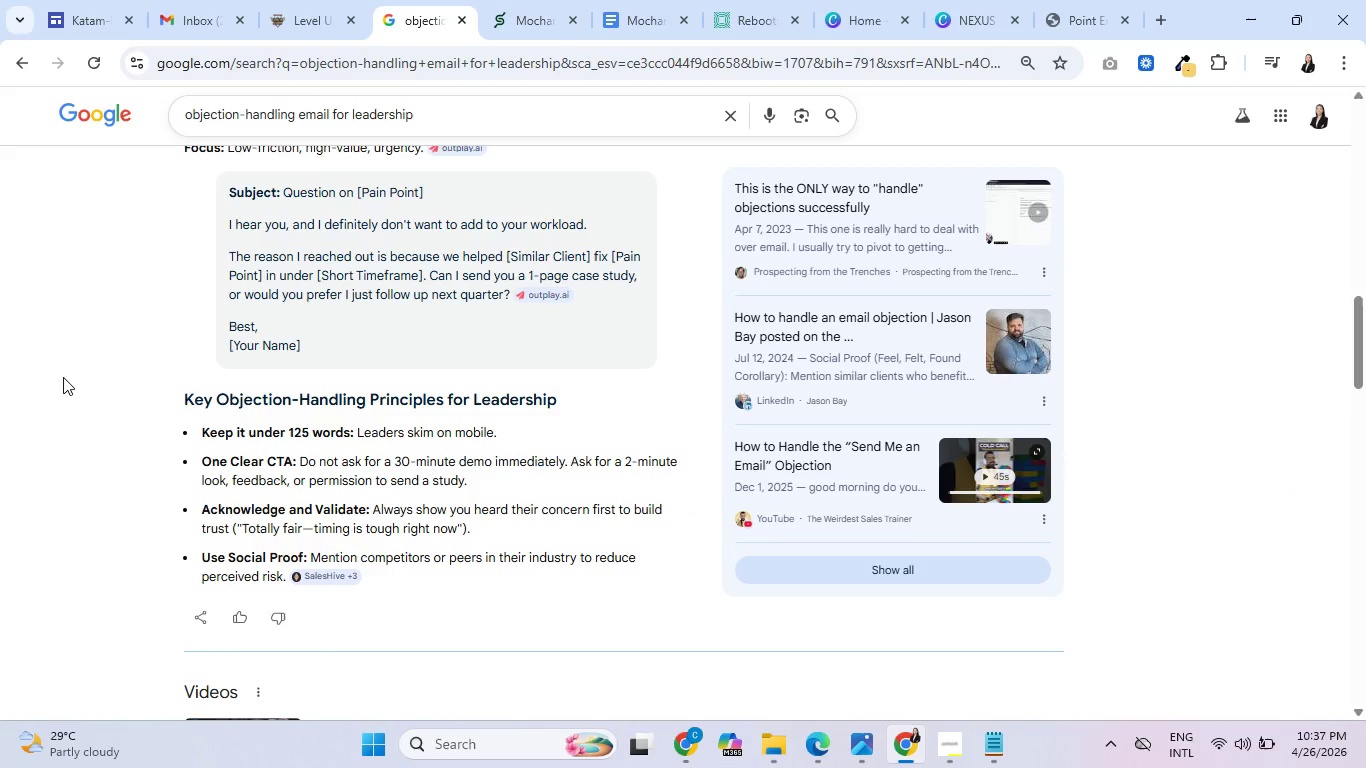 
scroll: coordinate [95, 366], scroll_direction: up, amount: 17.0